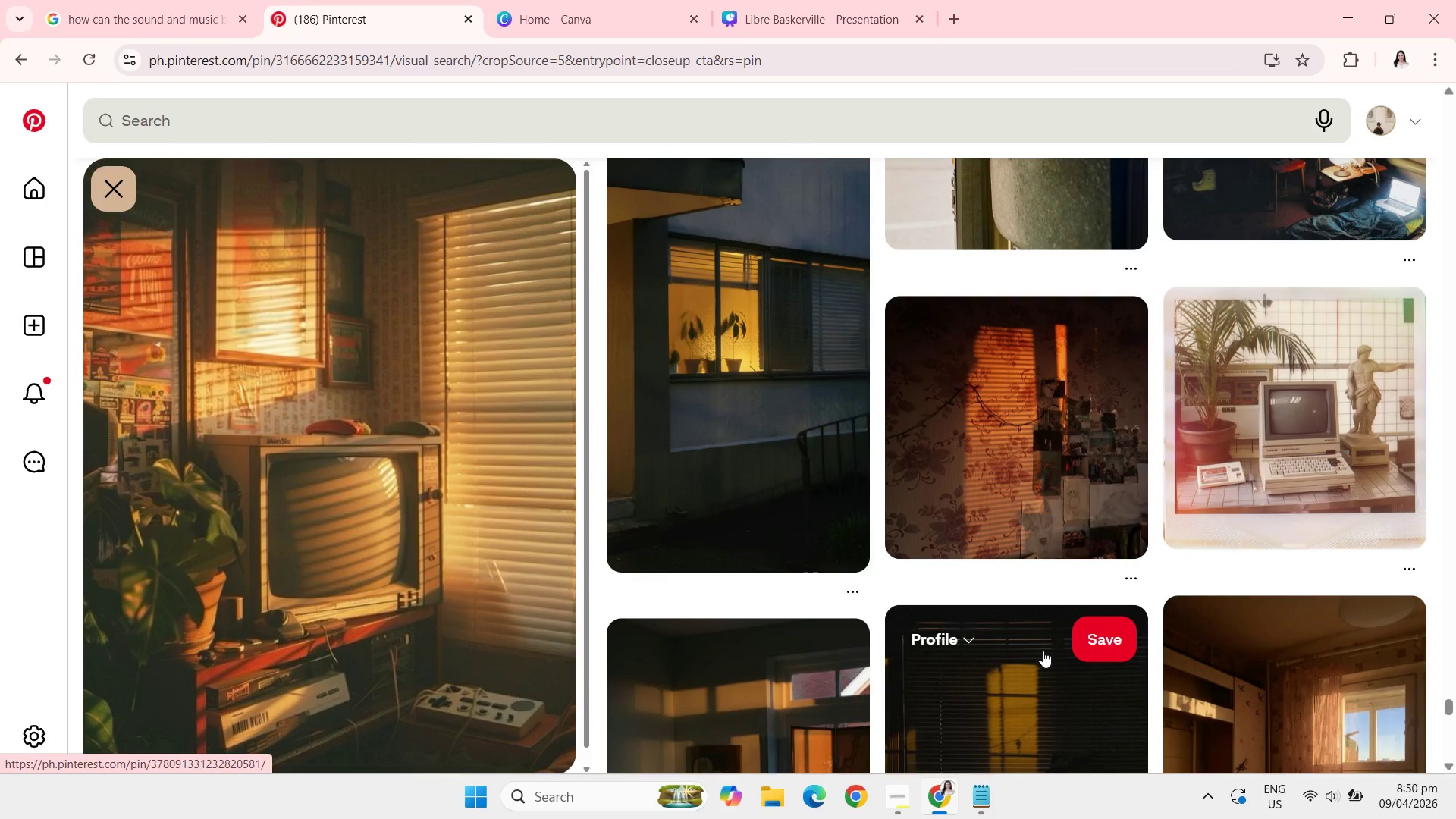 
scroll: coordinate [1051, 645], scroll_direction: down, amount: 2.0
 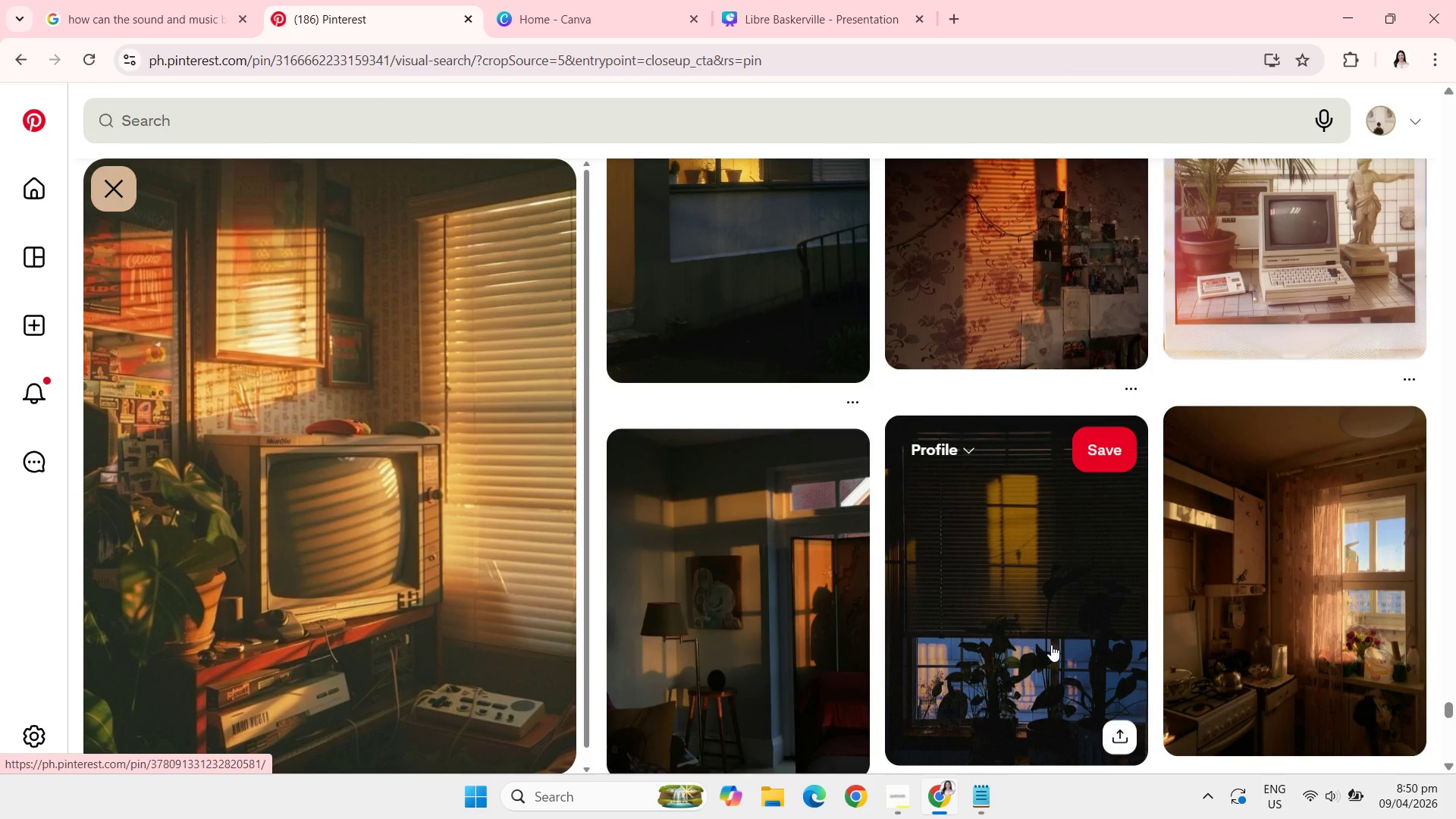 
wait(9.0)
 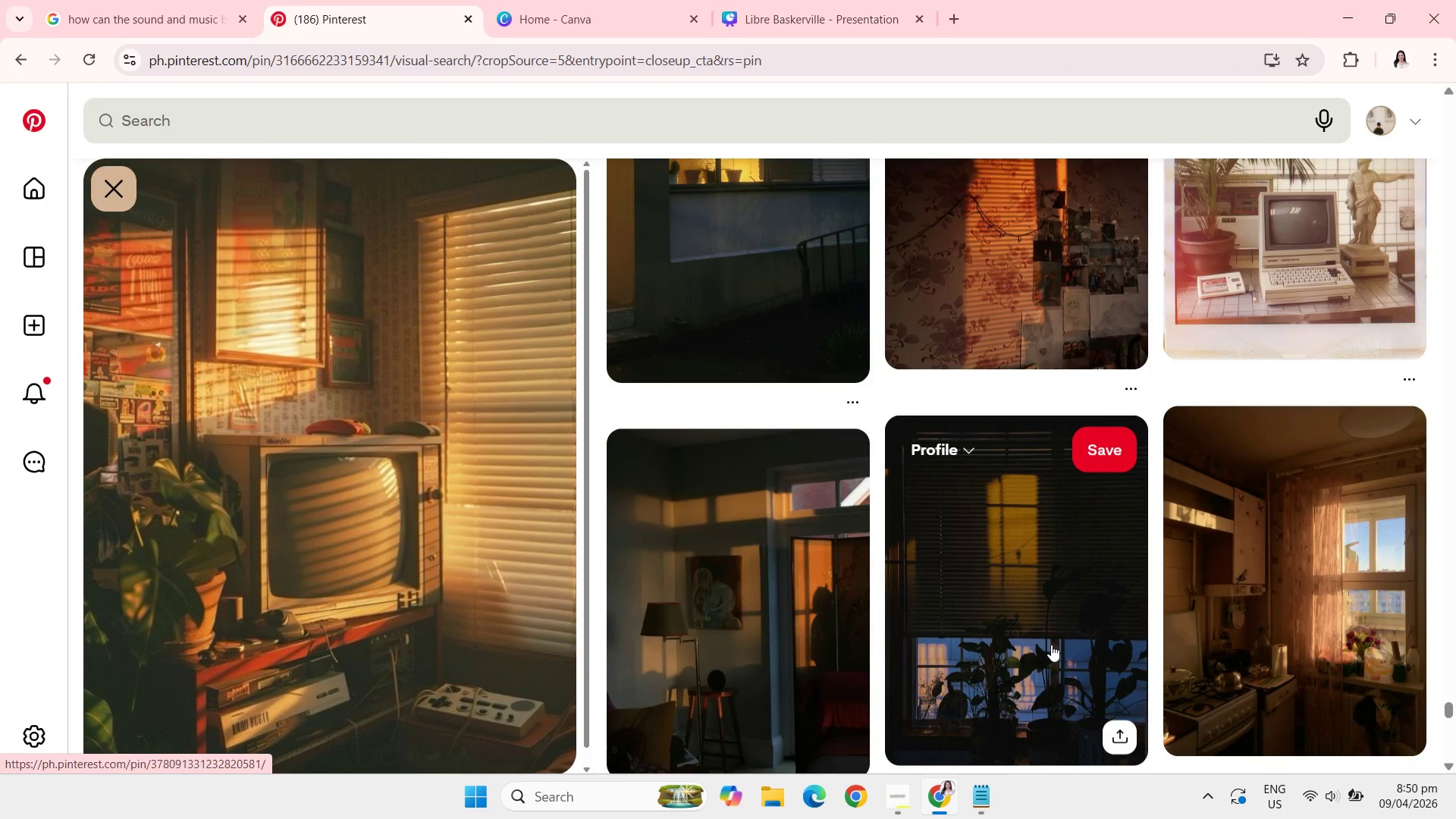 
scroll: coordinate [1120, 623], scroll_direction: down, amount: 5.0
 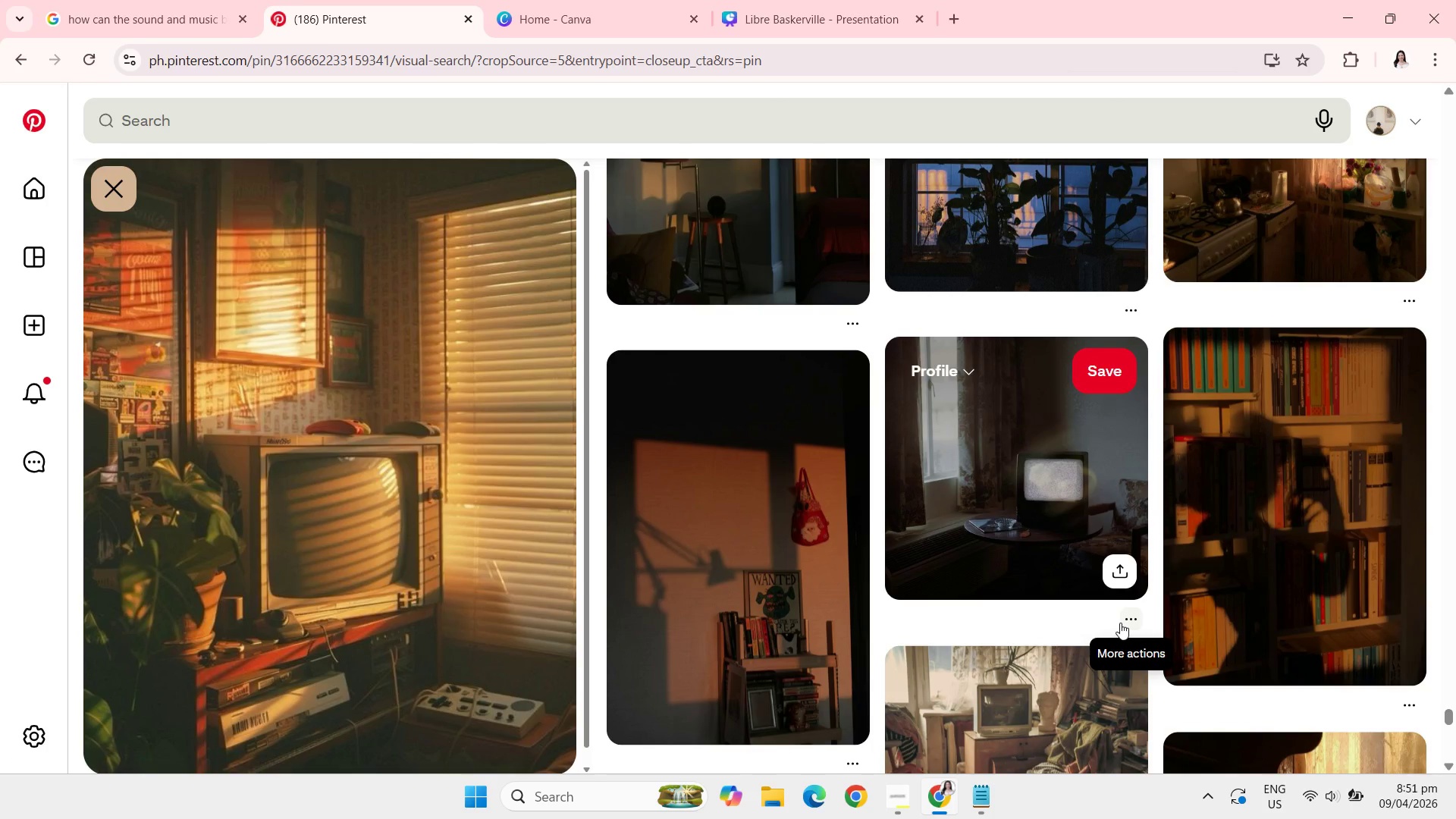 
scroll: coordinate [1120, 623], scroll_direction: down, amount: 4.0
 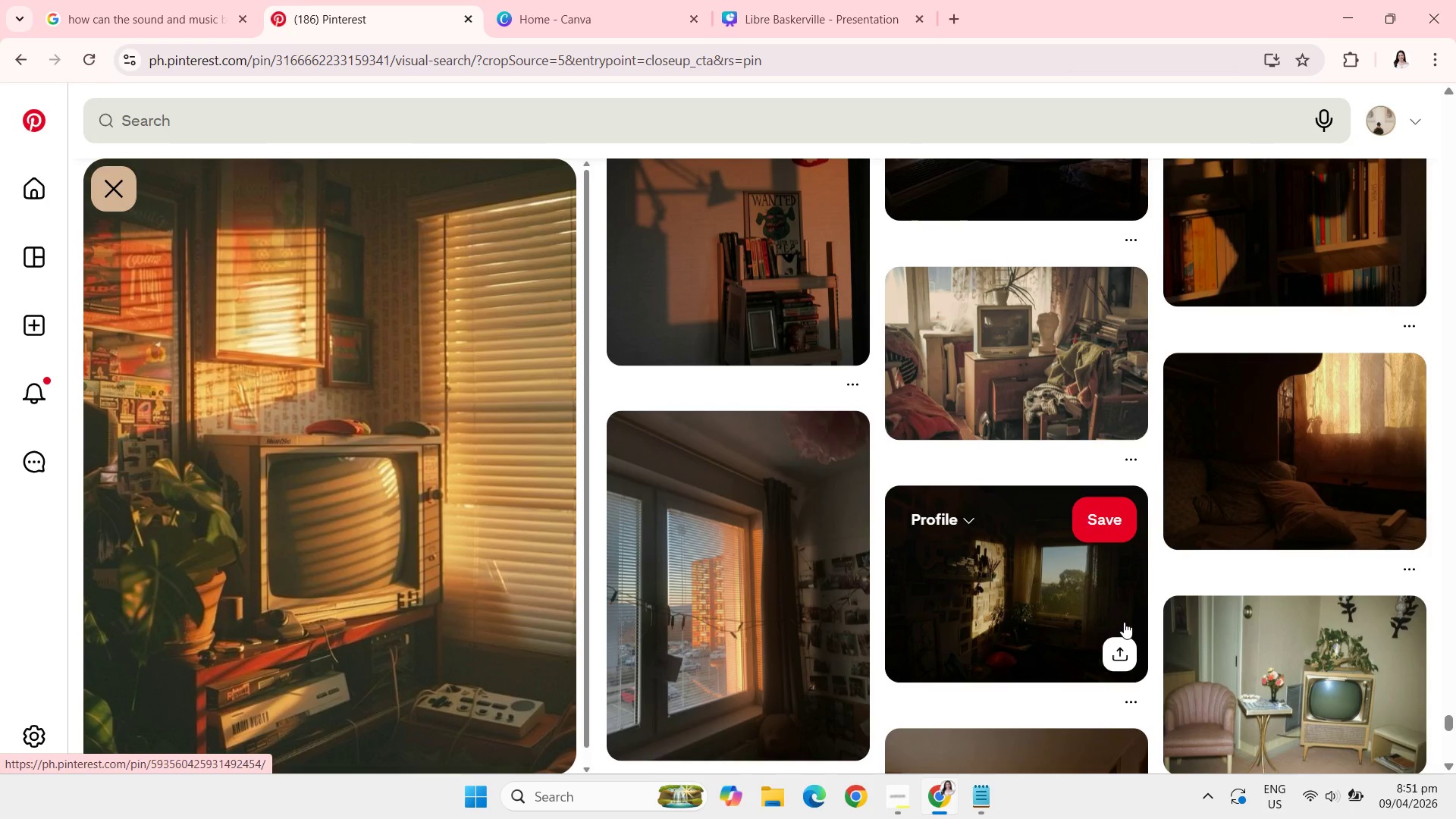 
wait(10.29)
 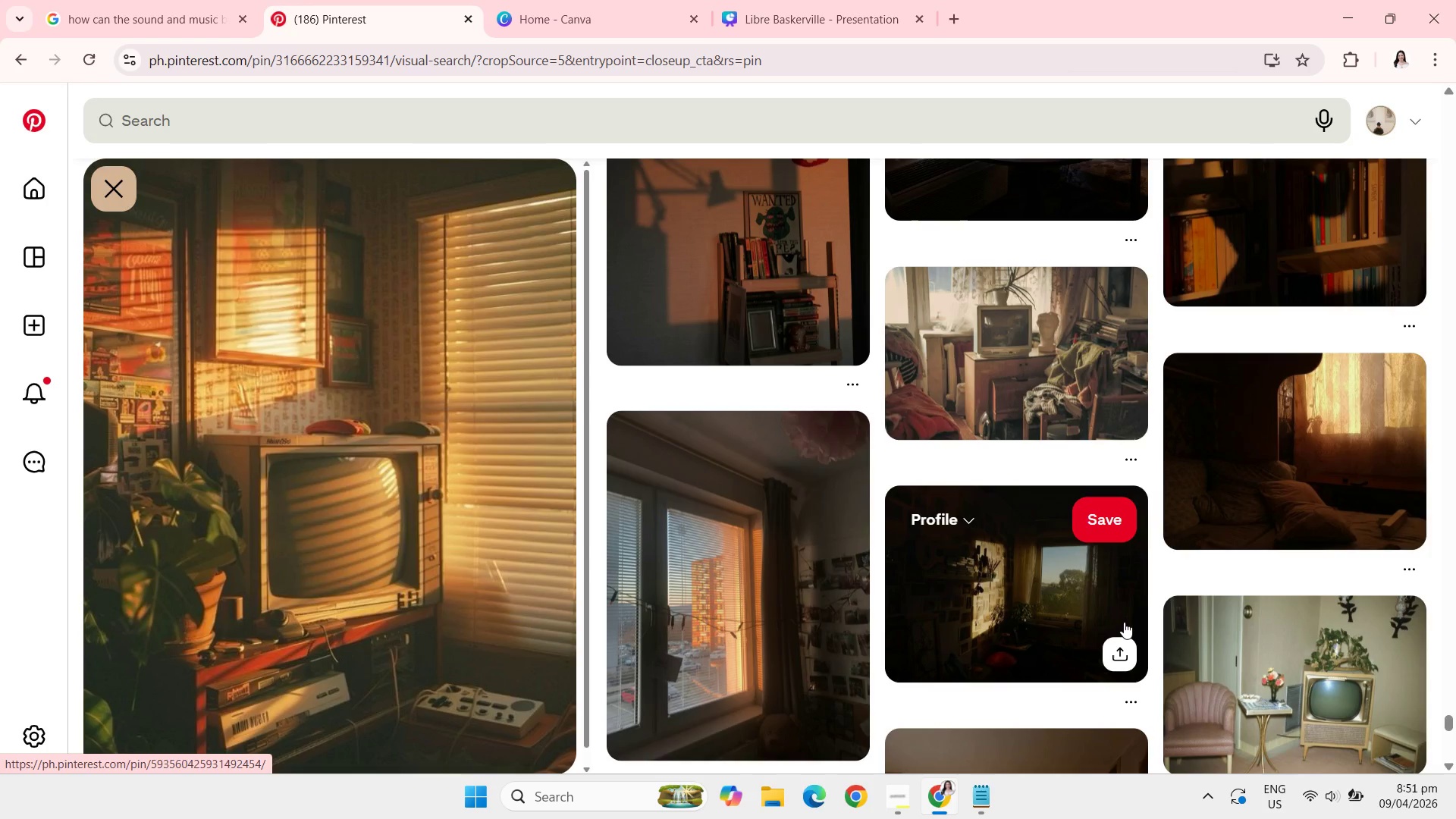 
scroll: coordinate [1124, 622], scroll_direction: down, amount: 5.0
 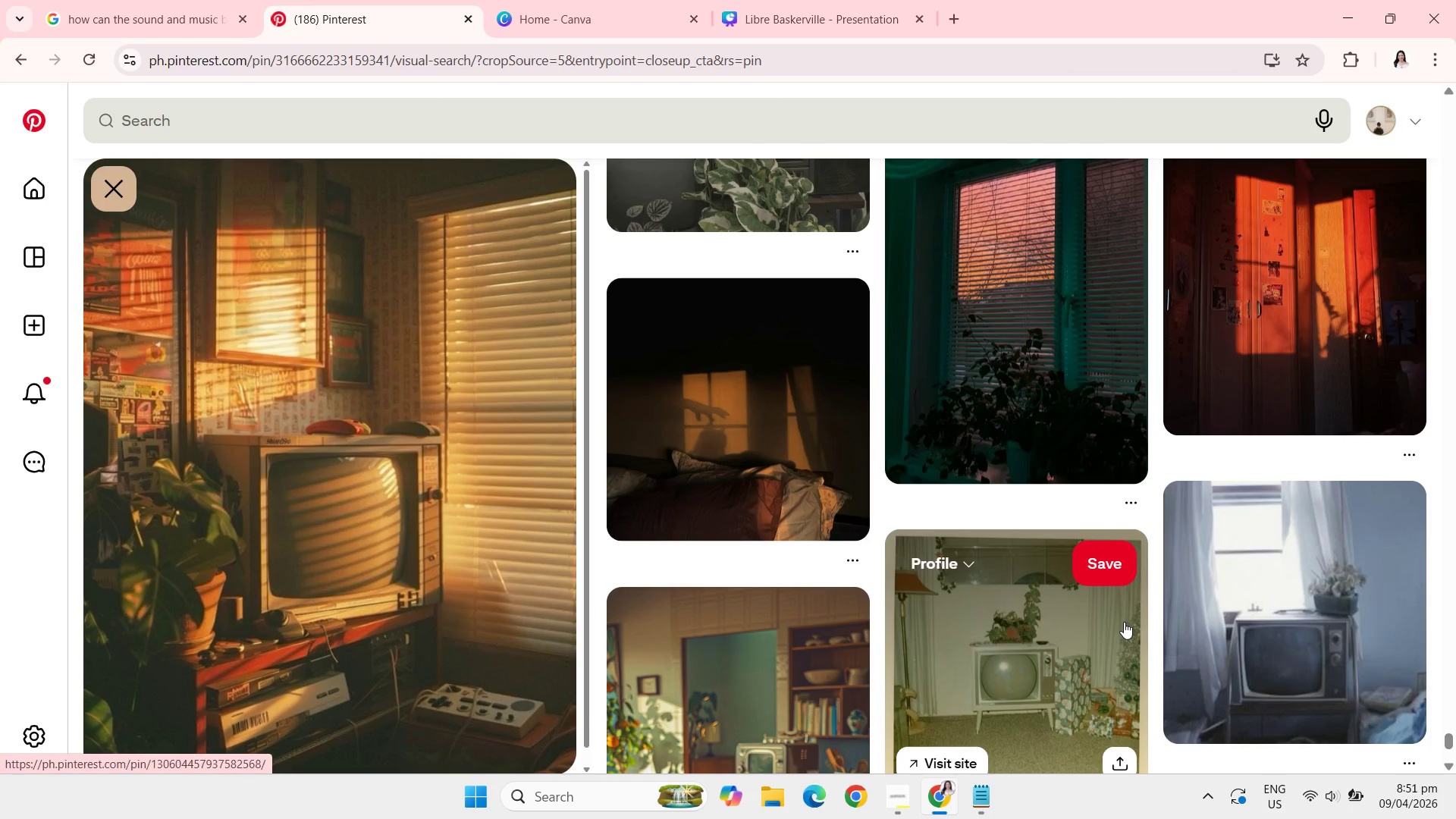 
wait(17.58)
 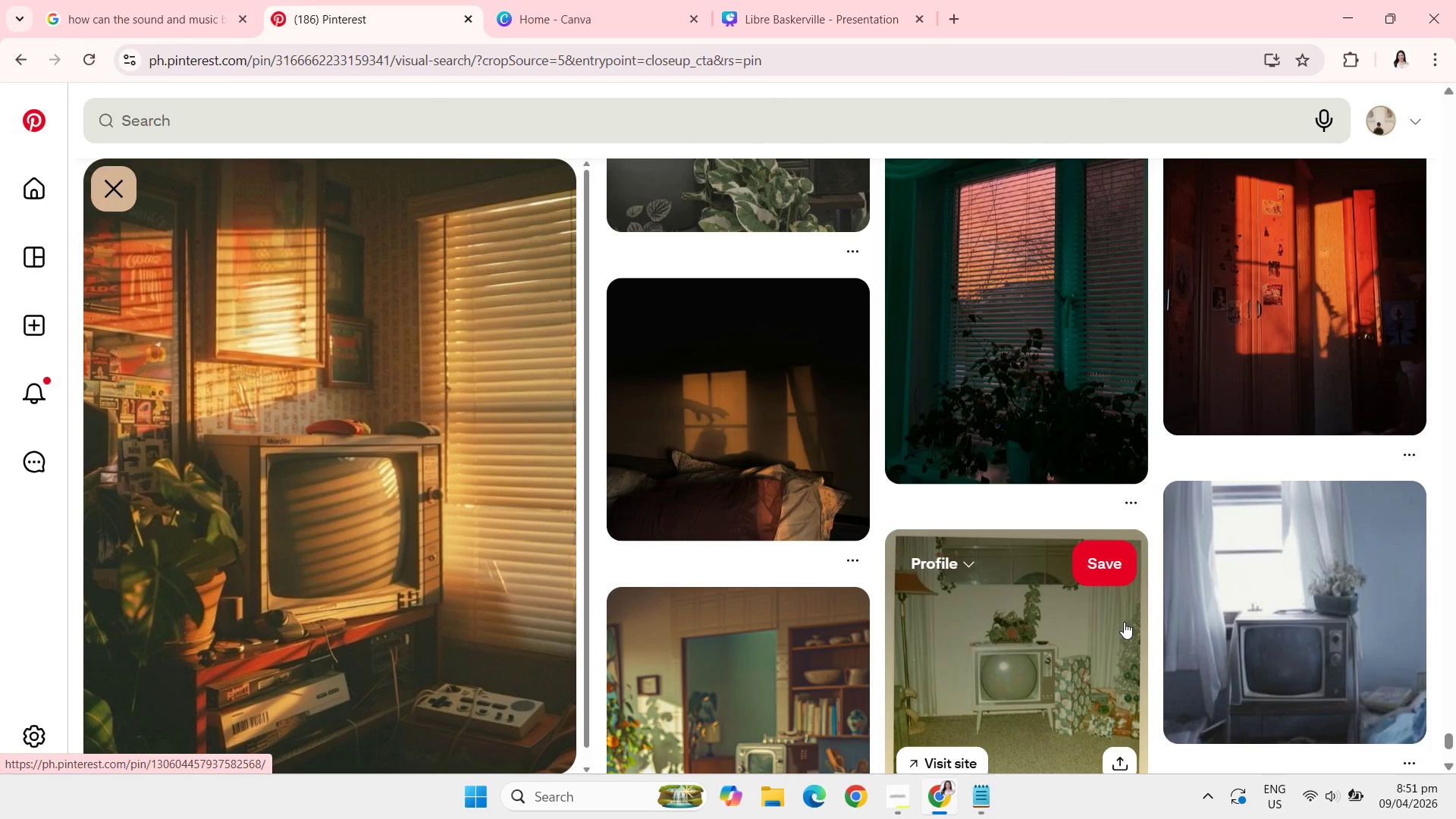 
scroll: coordinate [1128, 617], scroll_direction: down, amount: 1.0
 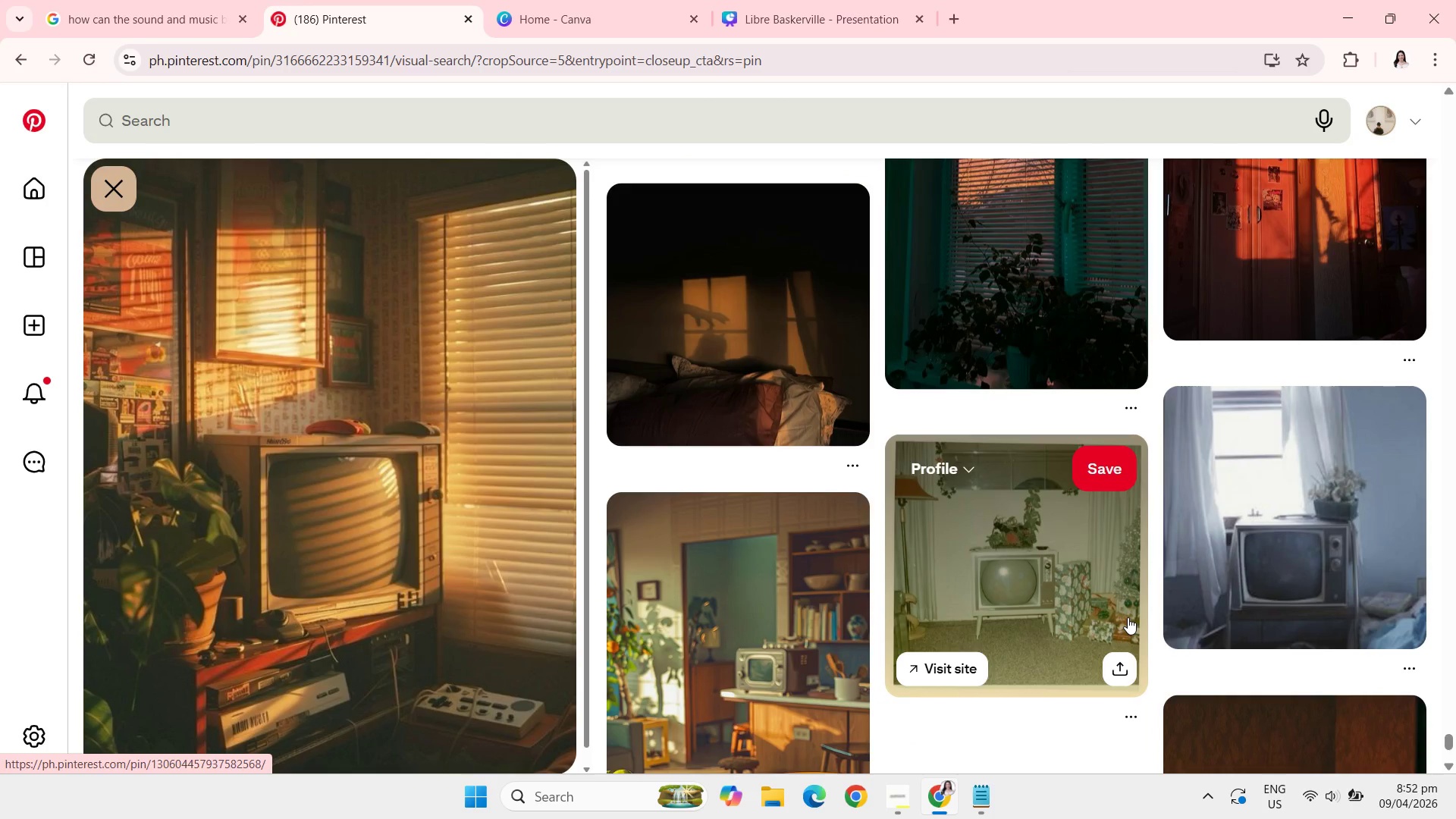 
wait(5.12)
 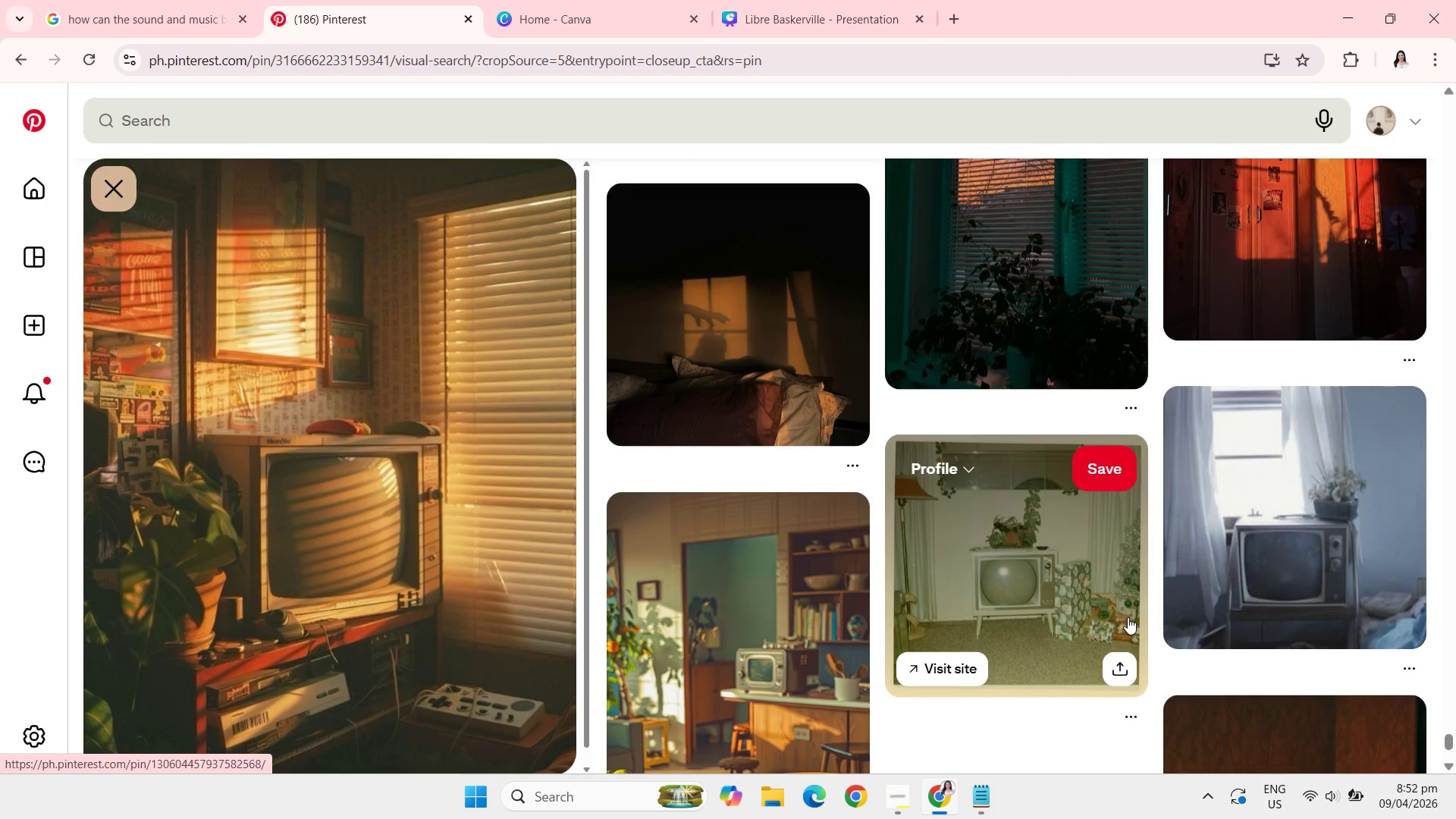 
scroll: coordinate [1131, 617], scroll_direction: down, amount: 5.0
 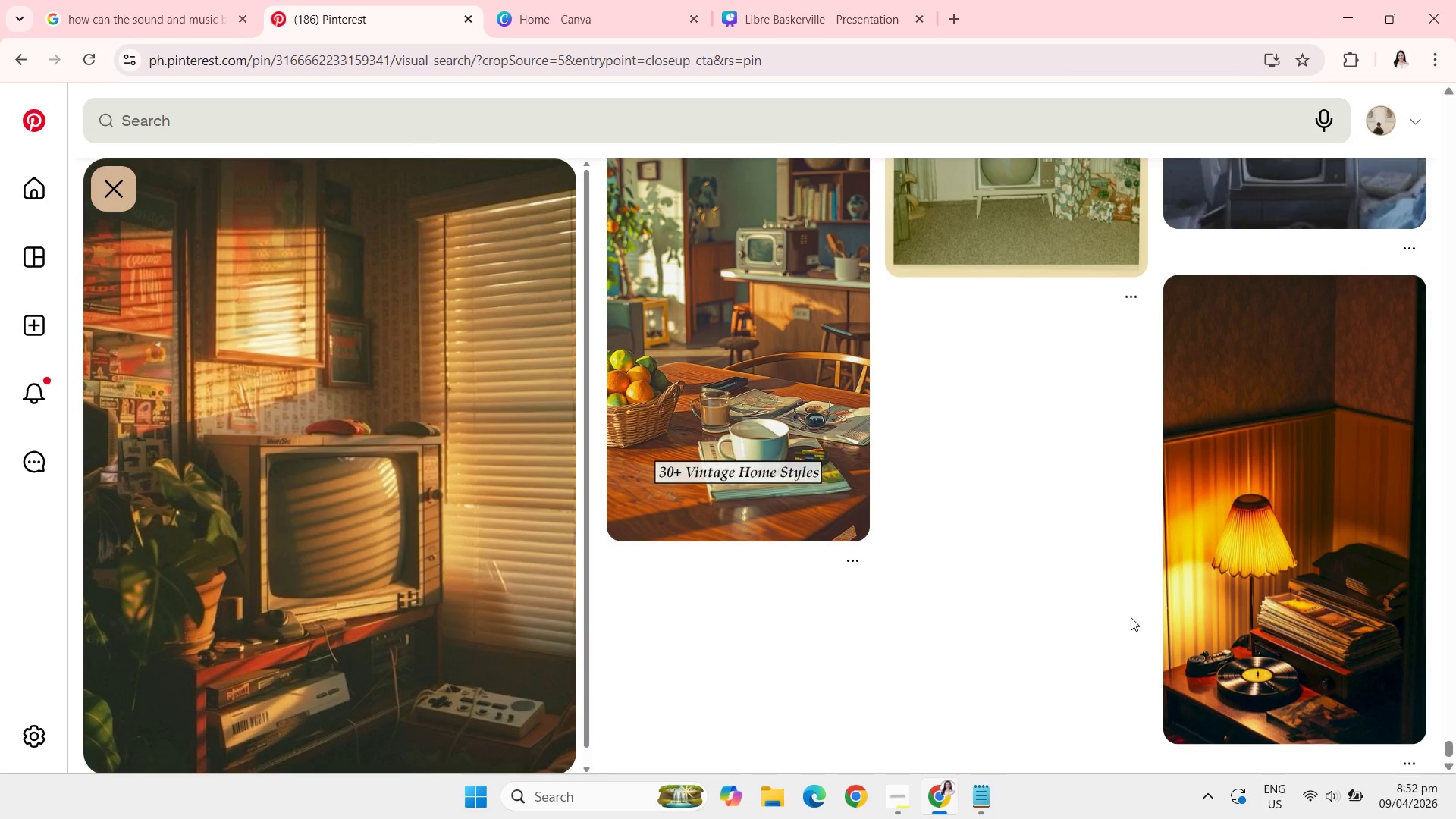 
scroll: coordinate [1131, 617], scroll_direction: down, amount: 4.0
 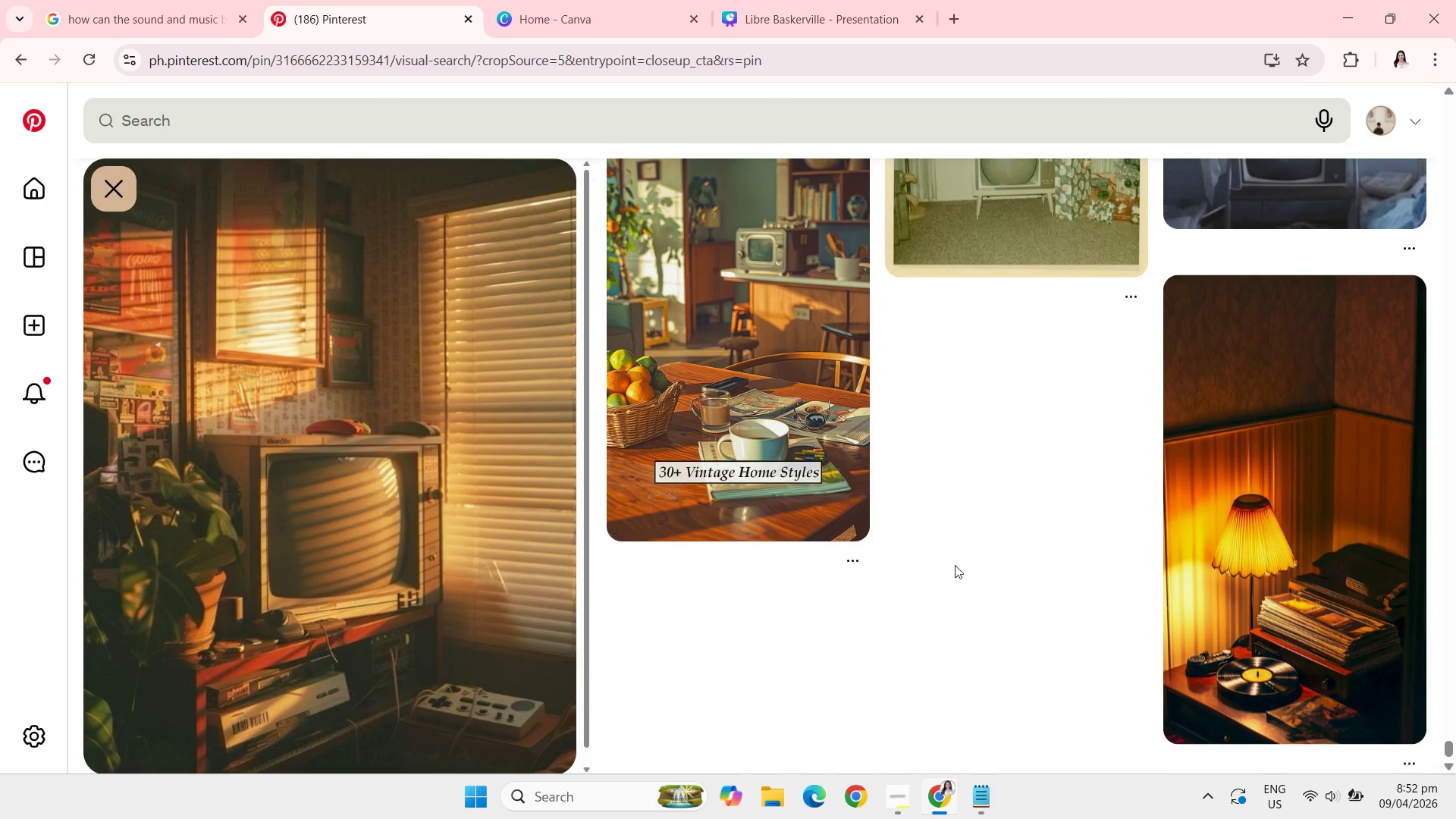 
scroll: coordinate [1050, 630], scroll_direction: up, amount: 9.0
 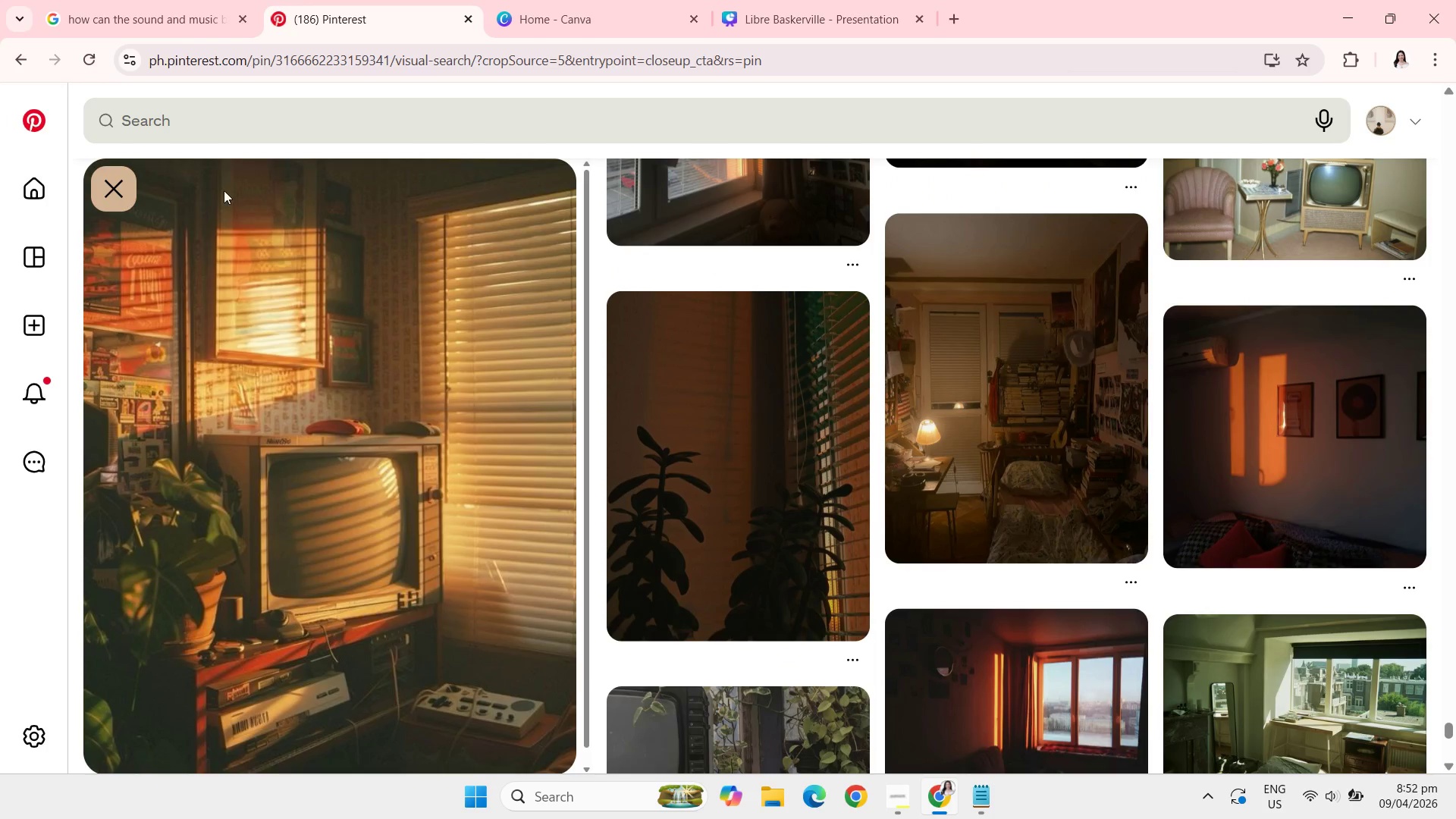 
left_click([122, 198])
 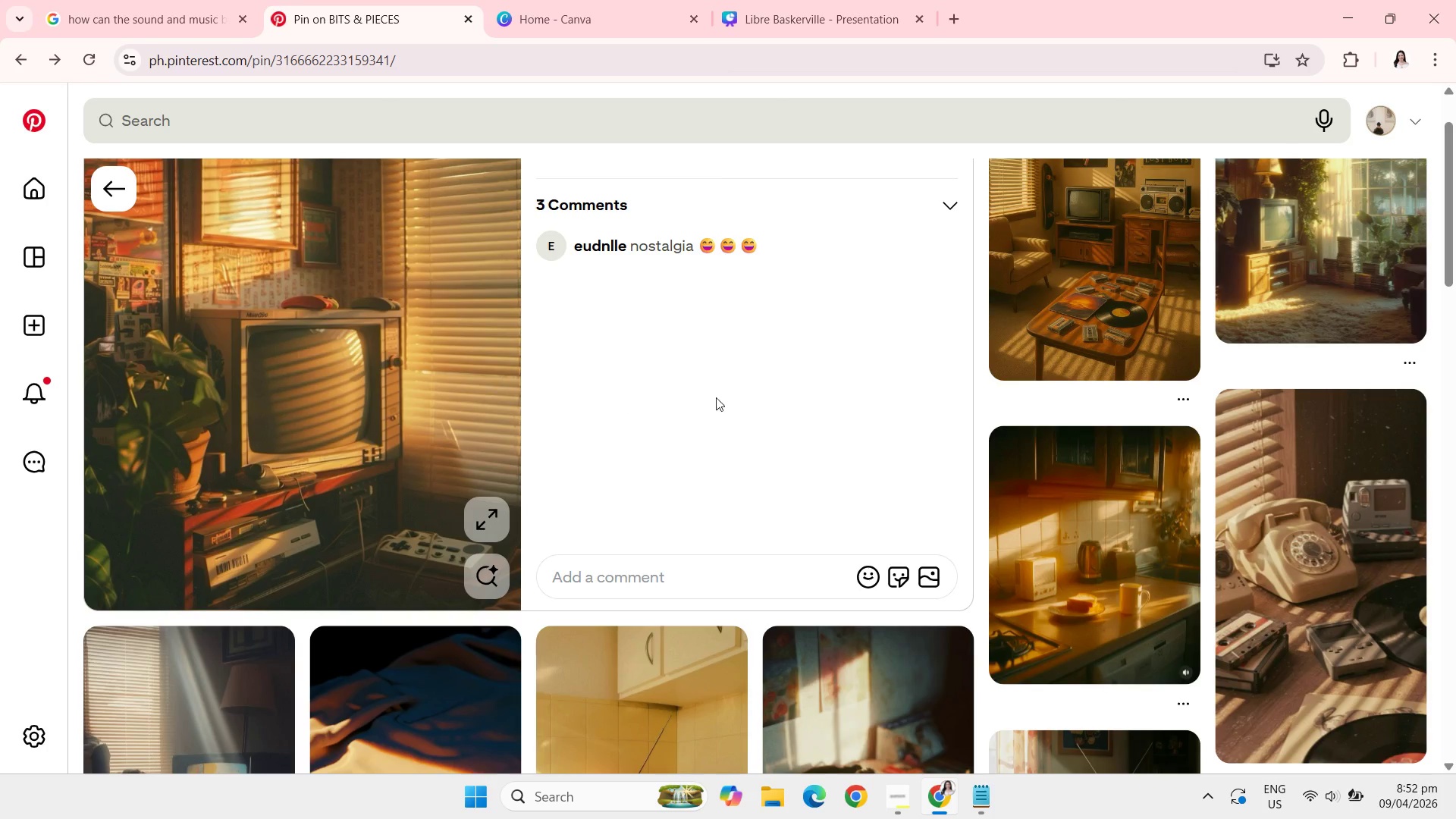 
scroll: coordinate [750, 391], scroll_direction: down, amount: 8.0
 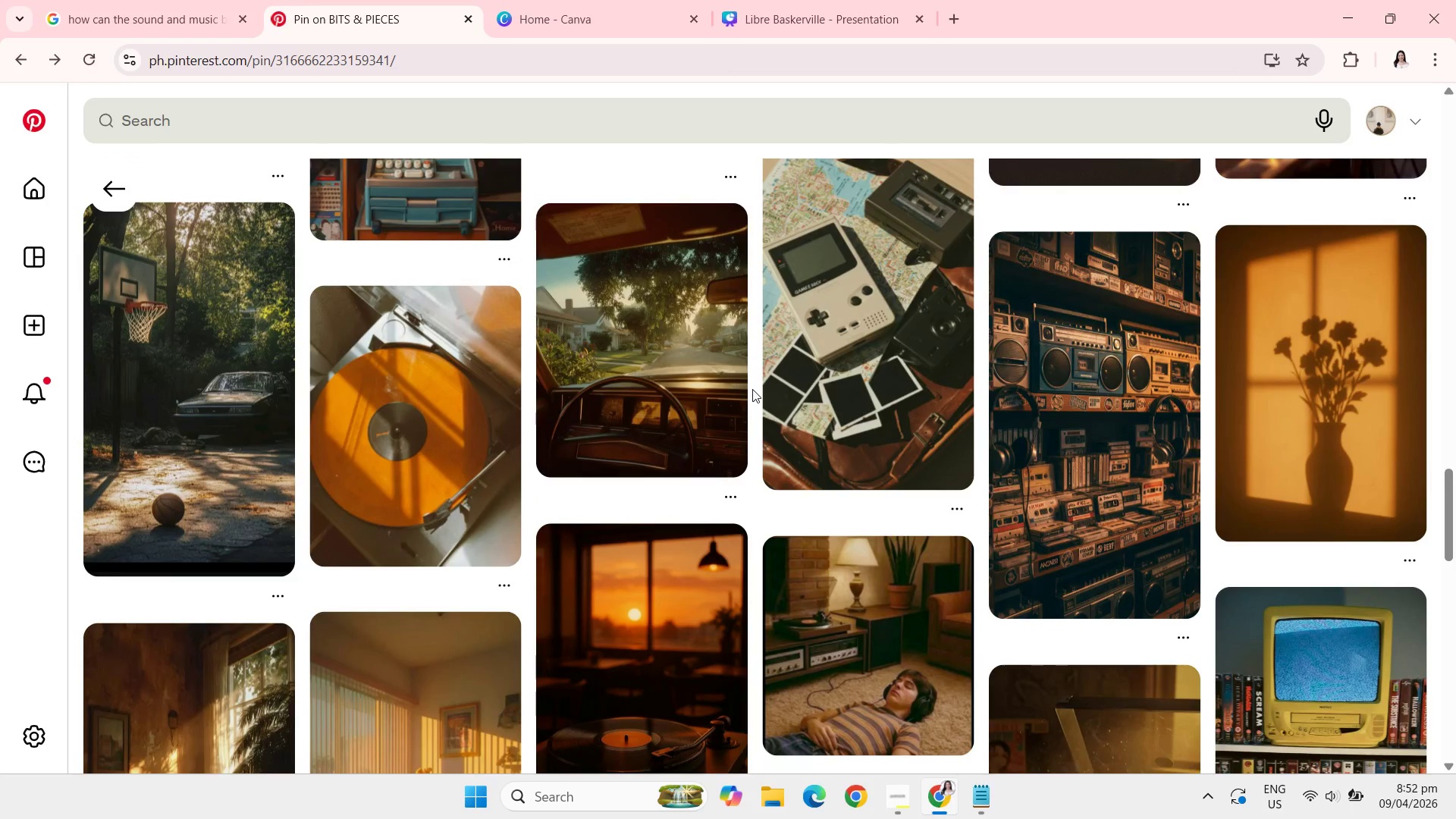 
scroll: coordinate [755, 388], scroll_direction: down, amount: 7.0
 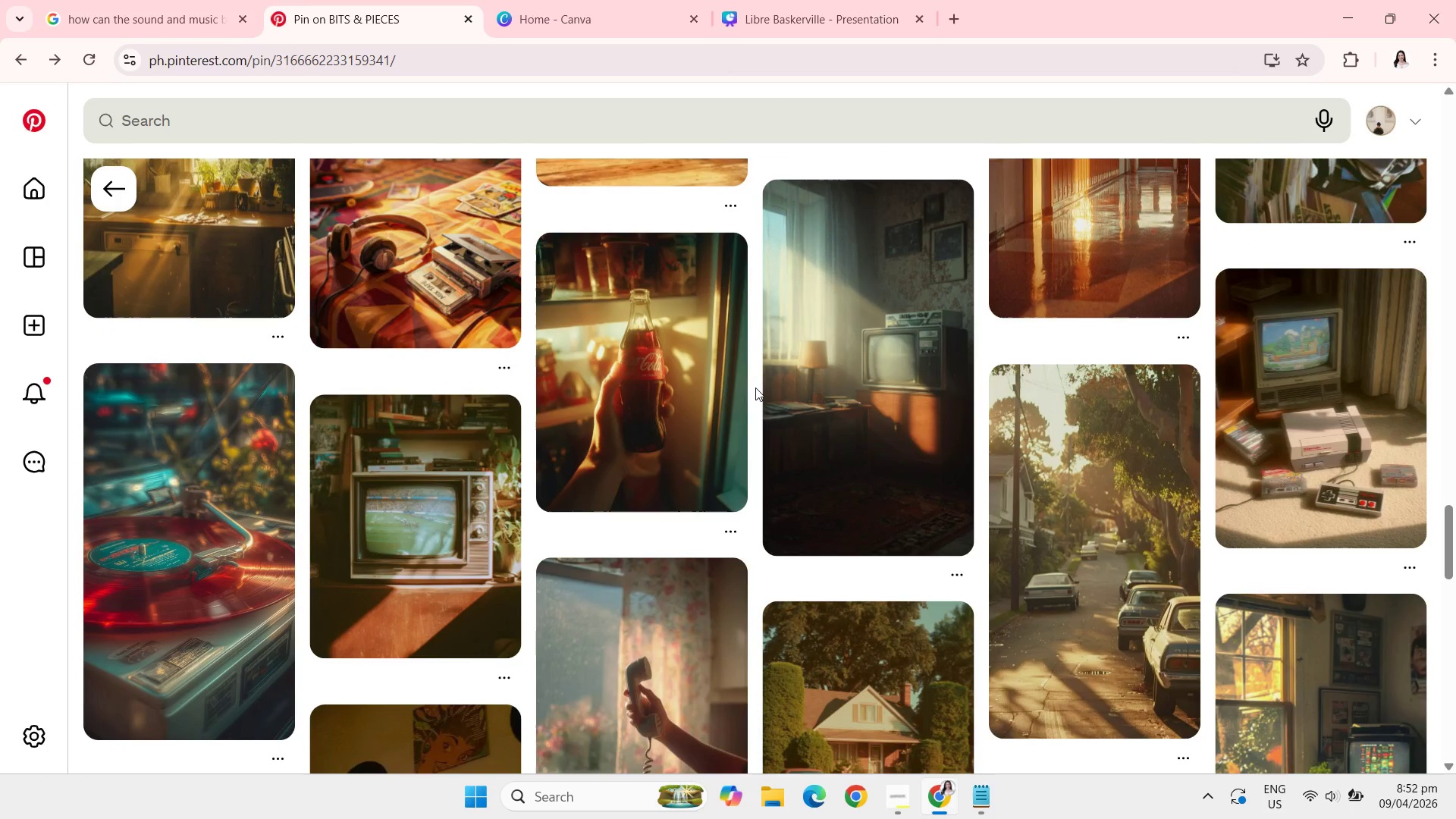 
scroll: coordinate [755, 388], scroll_direction: down, amount: 5.0
 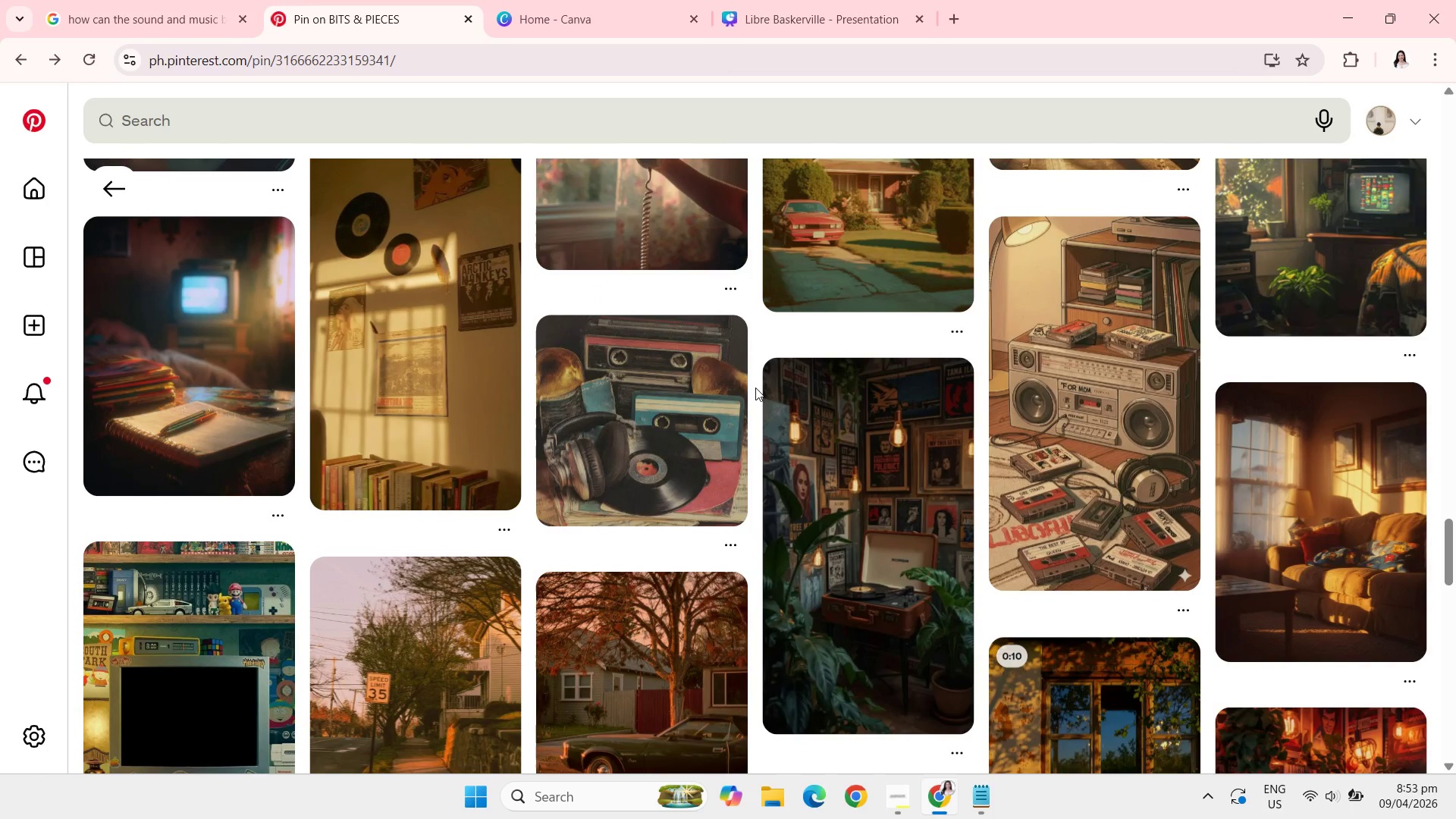 
scroll: coordinate [755, 388], scroll_direction: down, amount: 5.0
 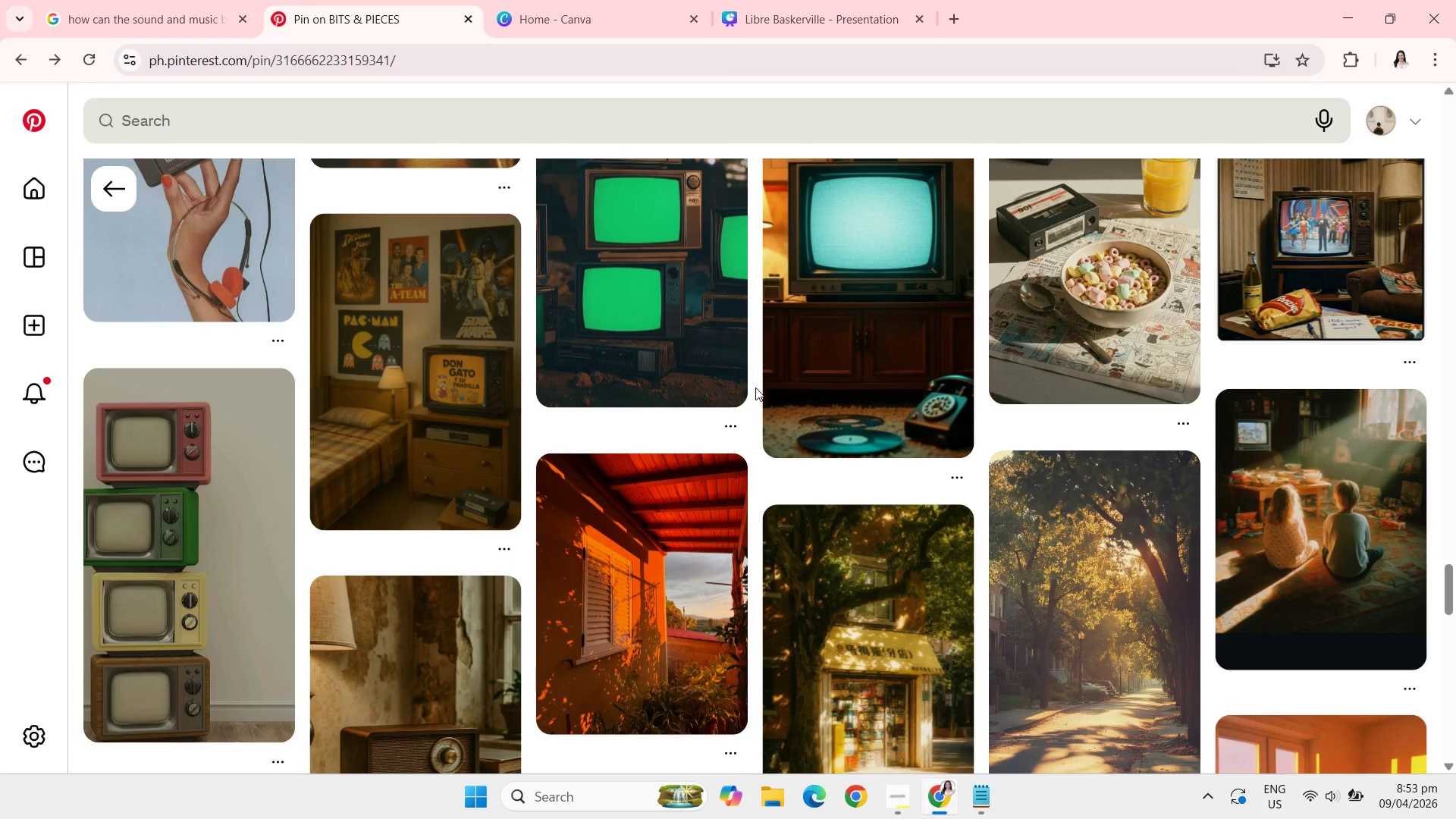 
scroll: coordinate [757, 387], scroll_direction: down, amount: 6.0
 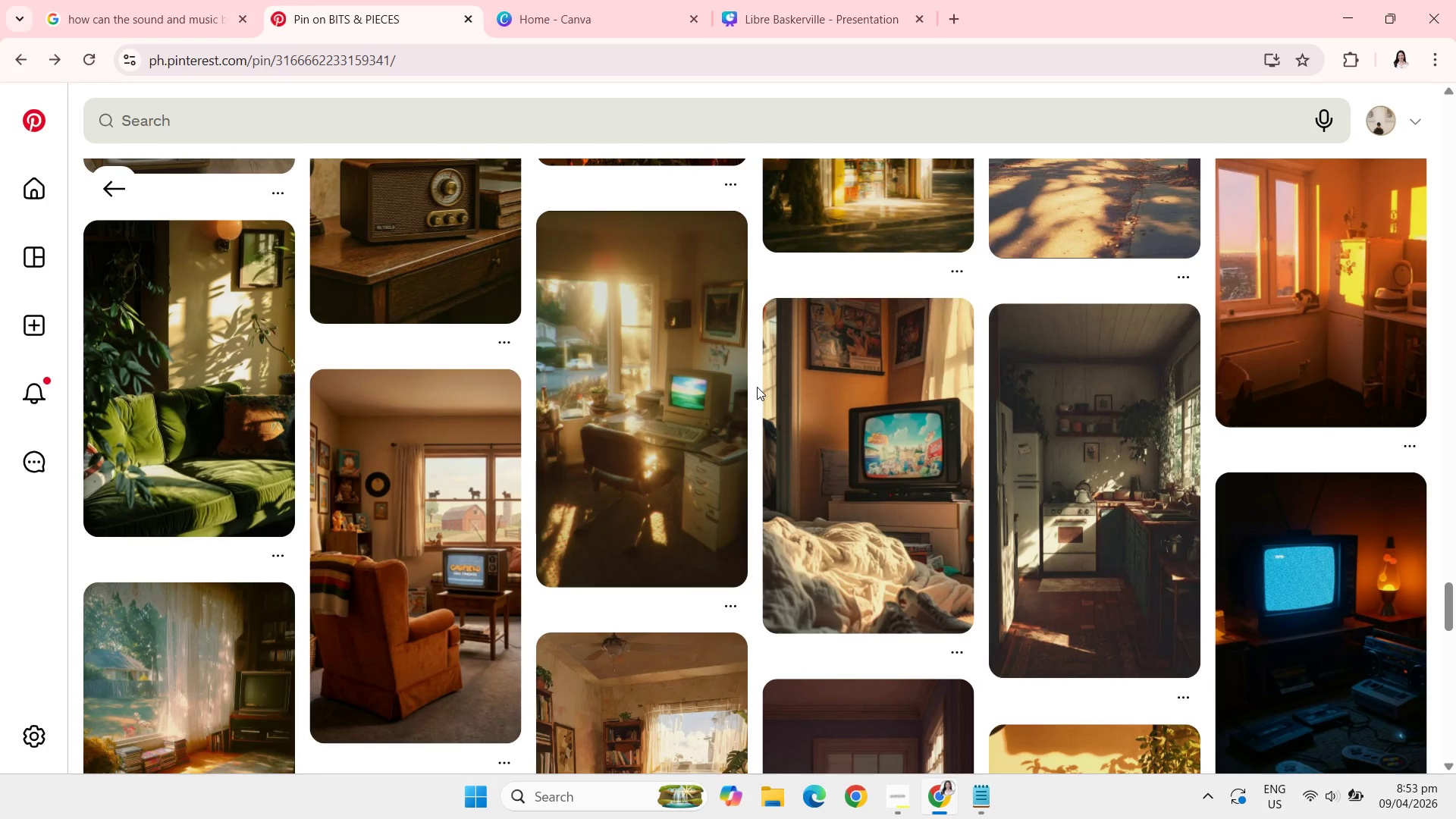 
scroll: coordinate [757, 387], scroll_direction: down, amount: 5.0
 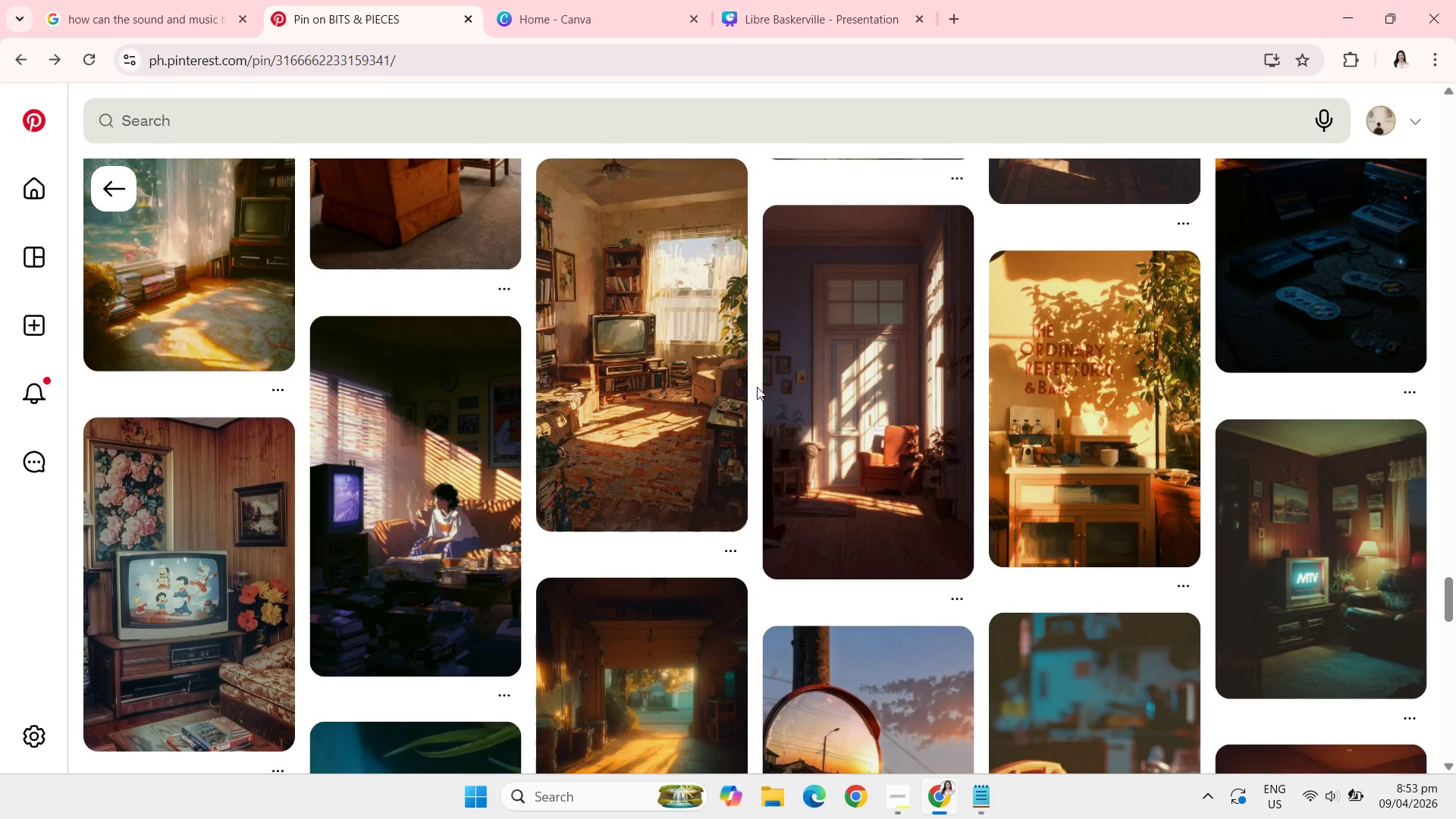 
scroll: coordinate [757, 387], scroll_direction: down, amount: 1.0
 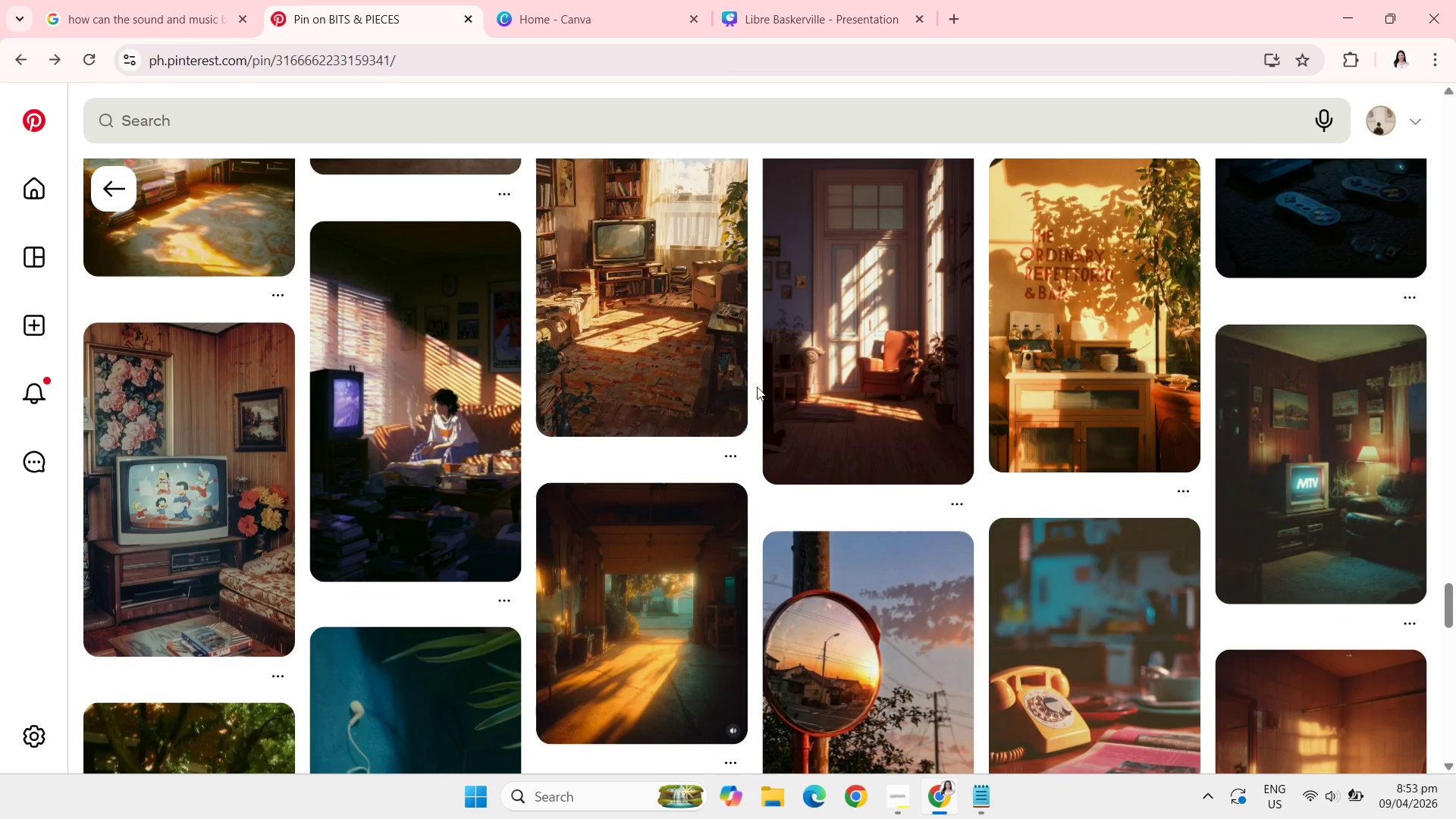 
wait(5.21)
 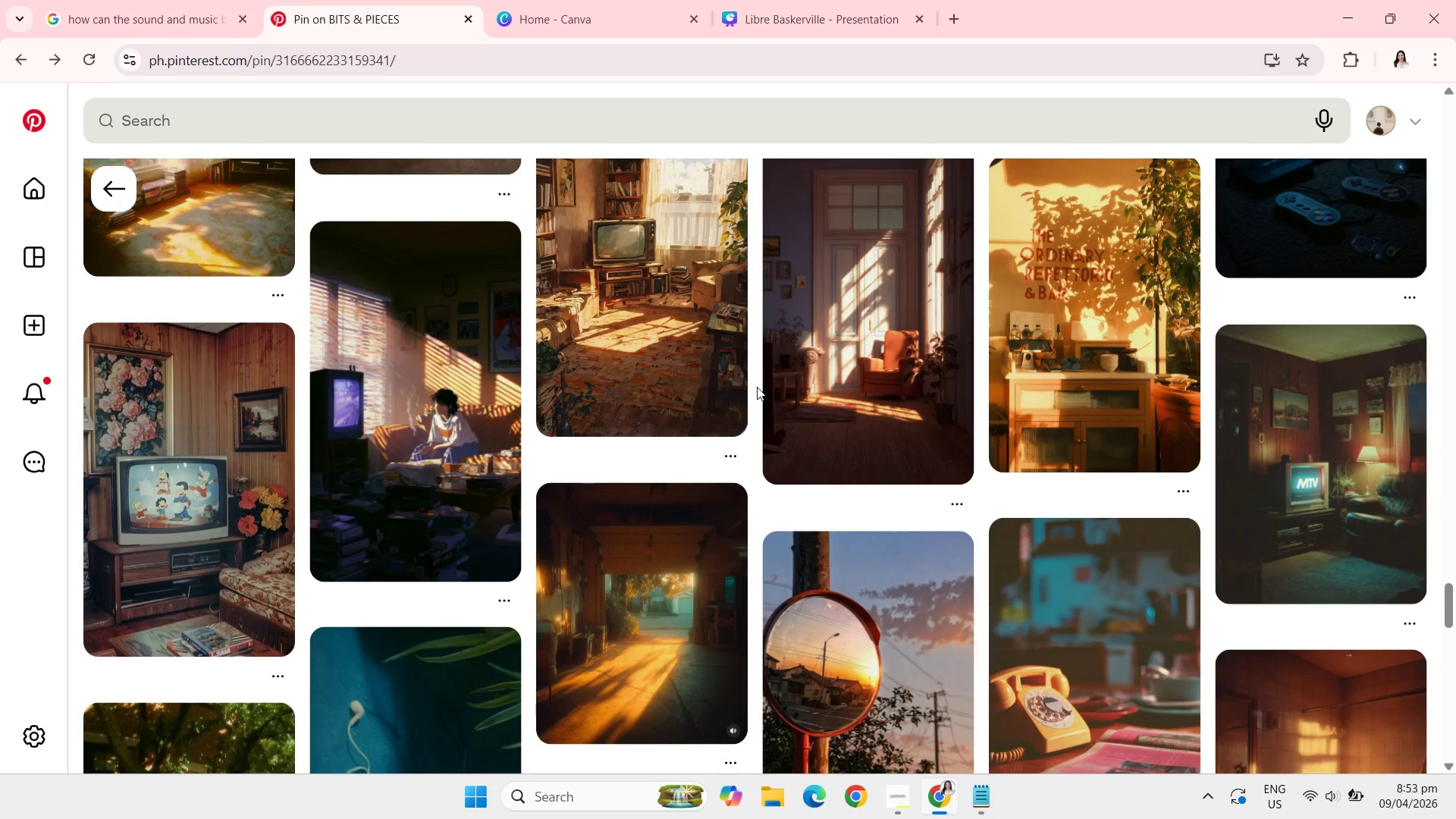 
scroll: coordinate [757, 387], scroll_direction: down, amount: 1.0
 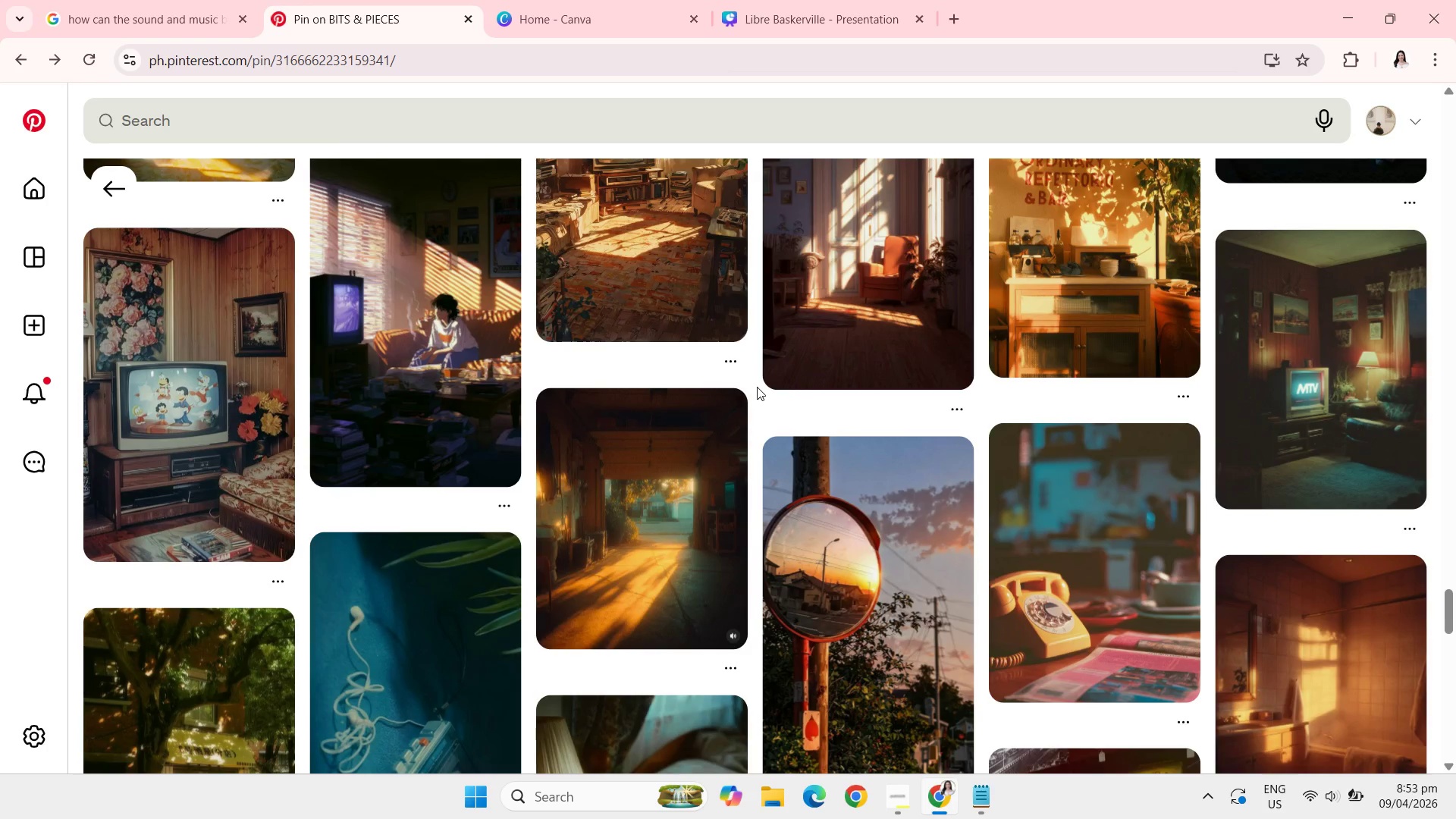 
wait(6.06)
 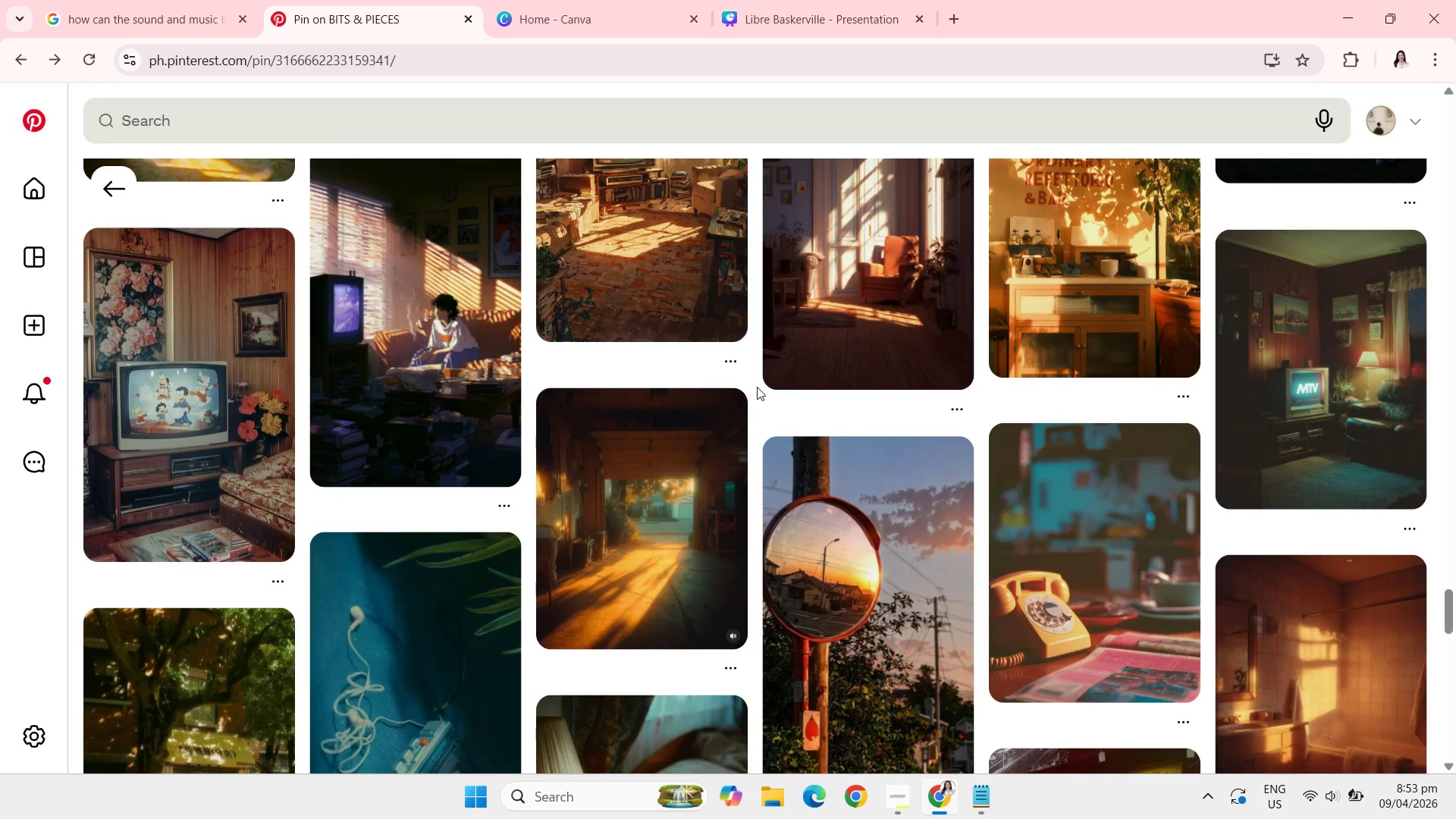 
scroll: coordinate [780, 335], scroll_direction: down, amount: 6.0
 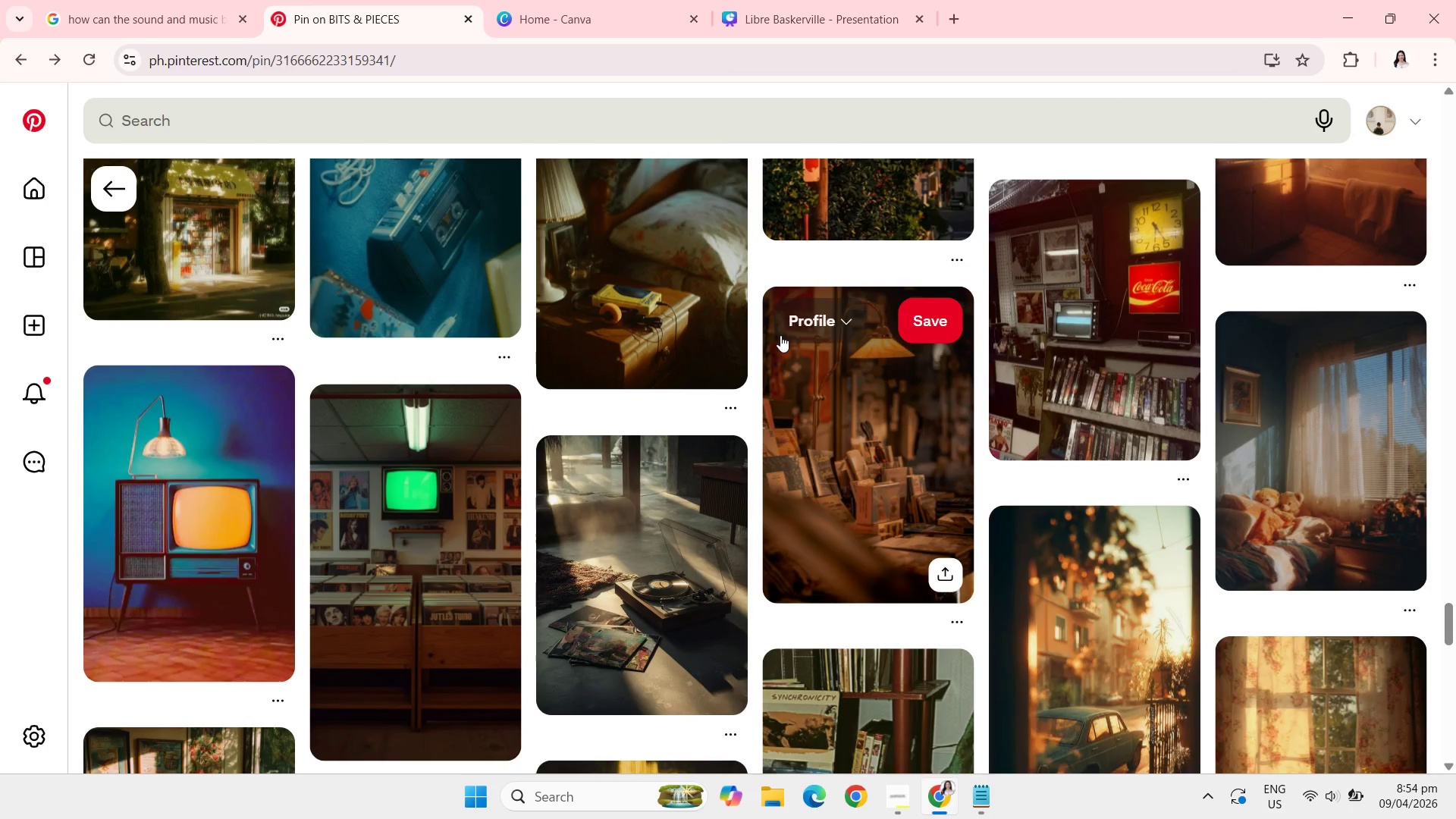 
scroll: coordinate [780, 335], scroll_direction: down, amount: 5.0
 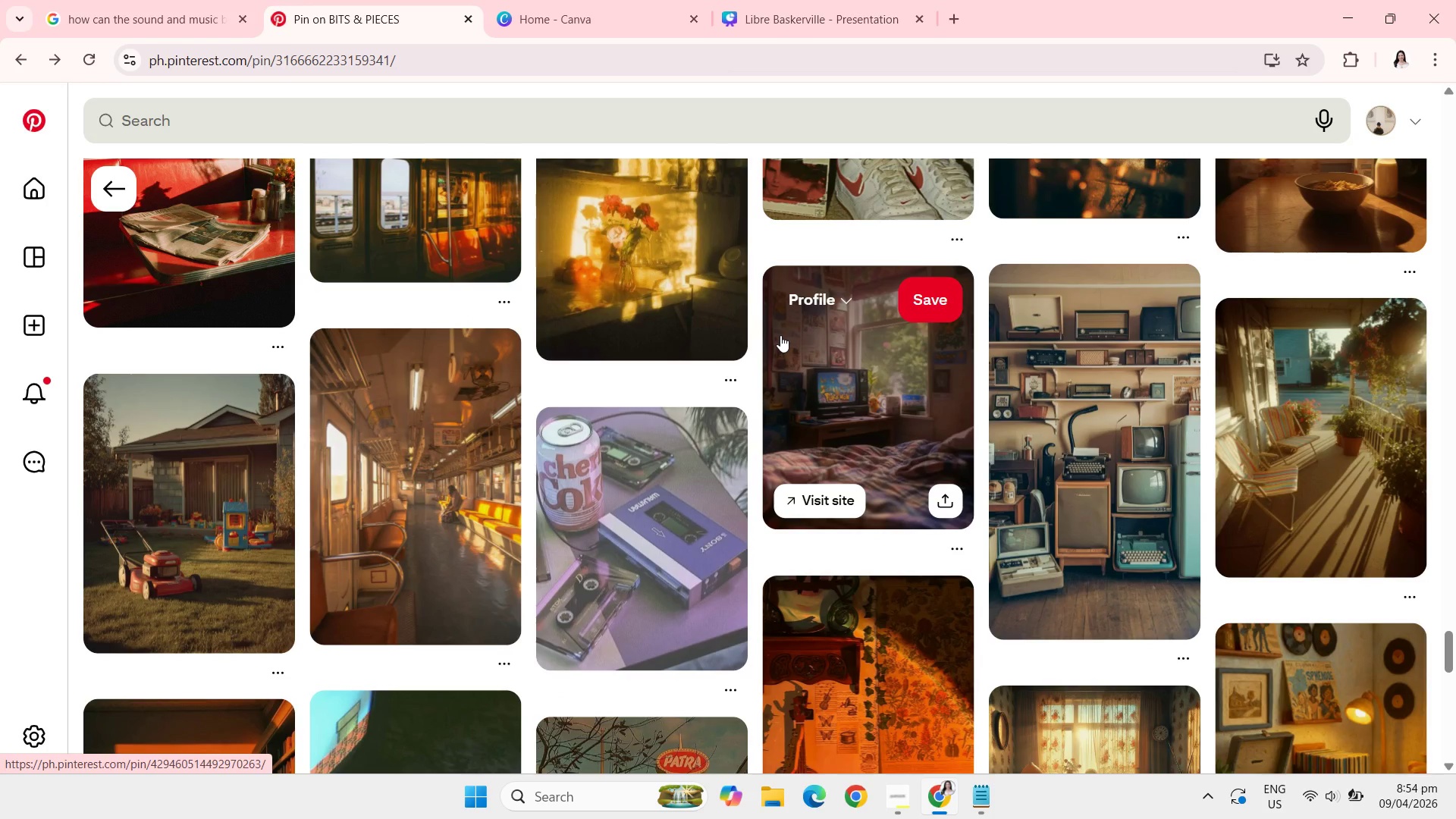 
scroll: coordinate [780, 335], scroll_direction: down, amount: 1.0
 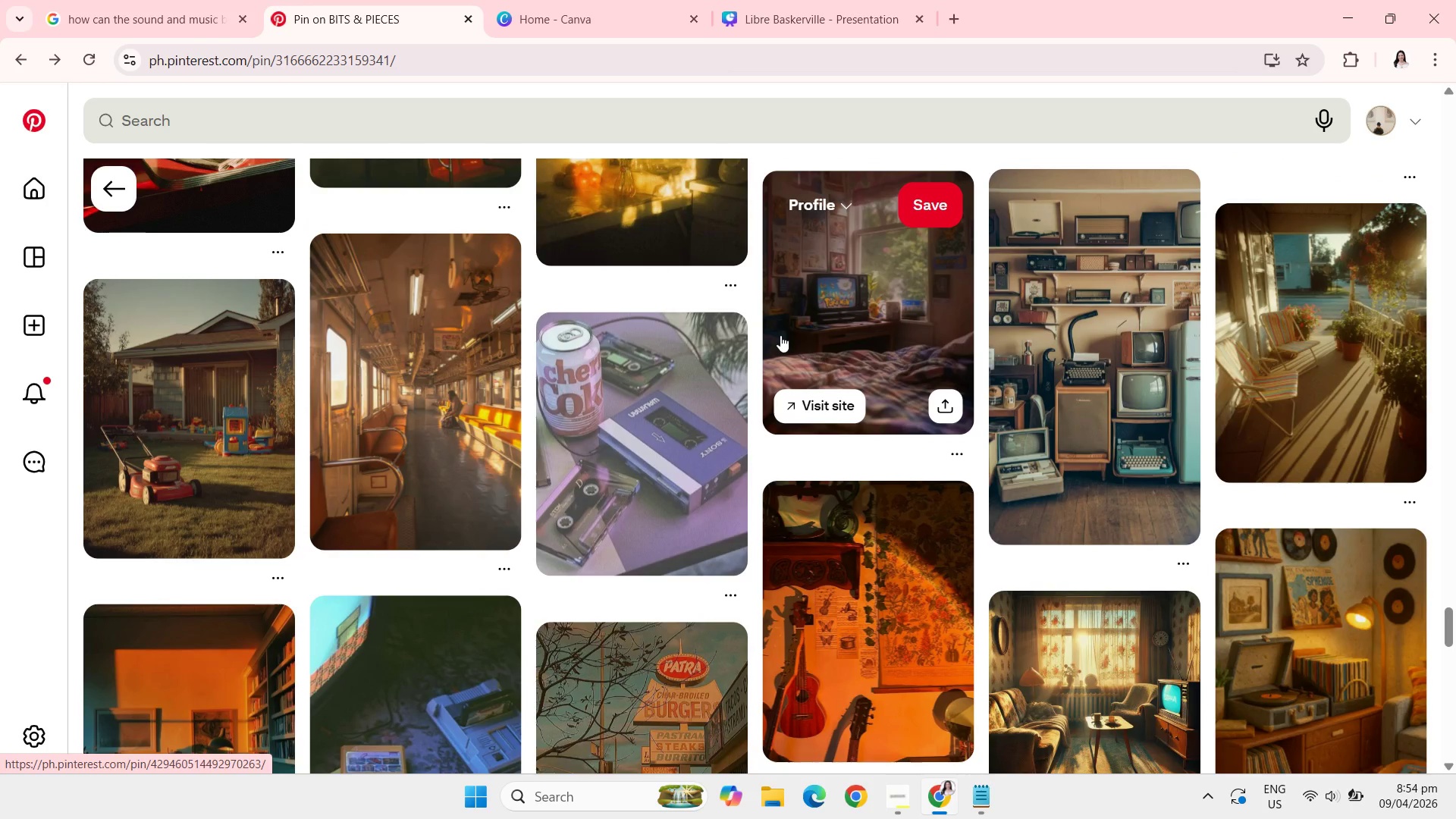 
wait(5.59)
 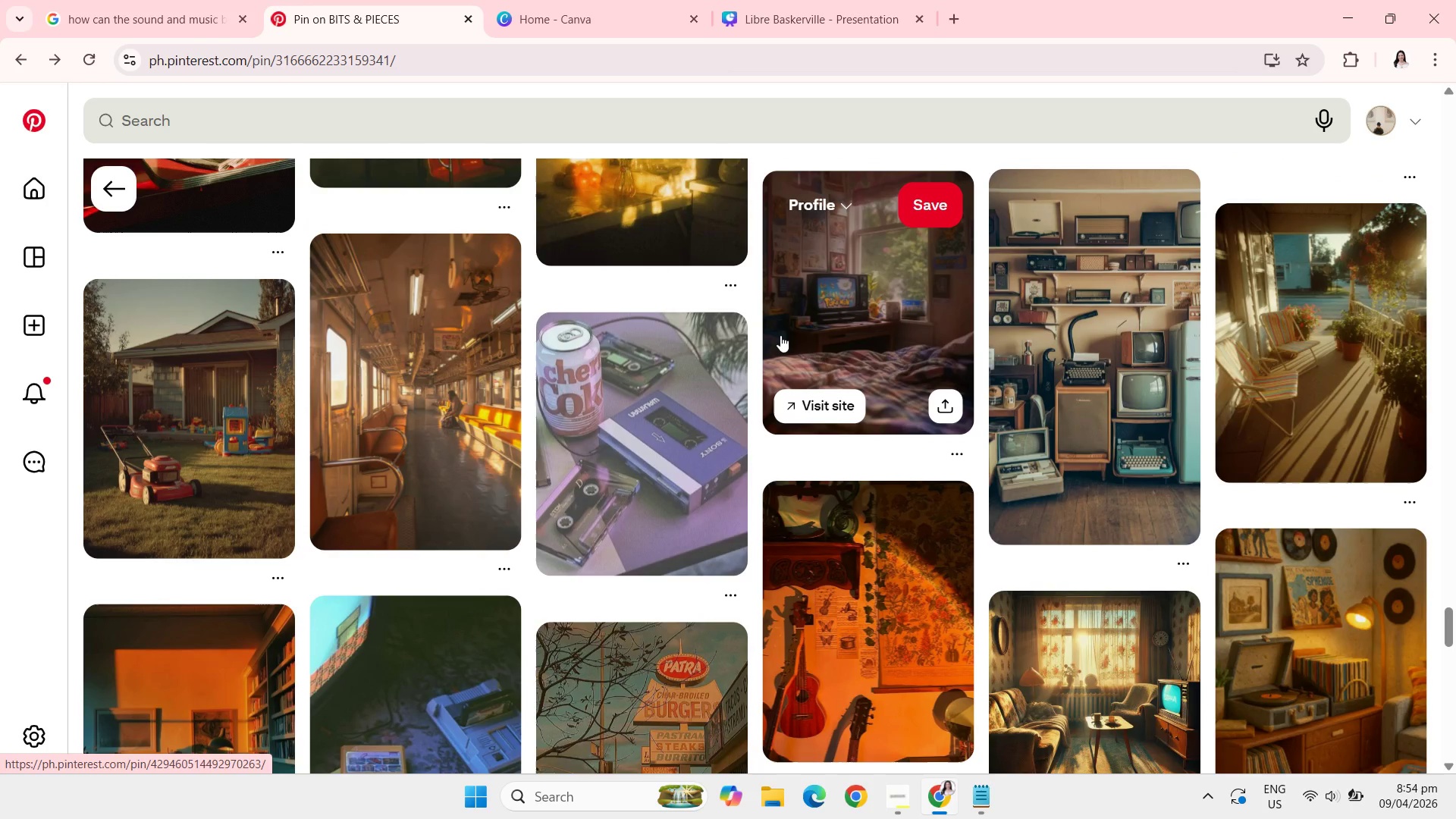 
scroll: coordinate [780, 335], scroll_direction: down, amount: 1.0
 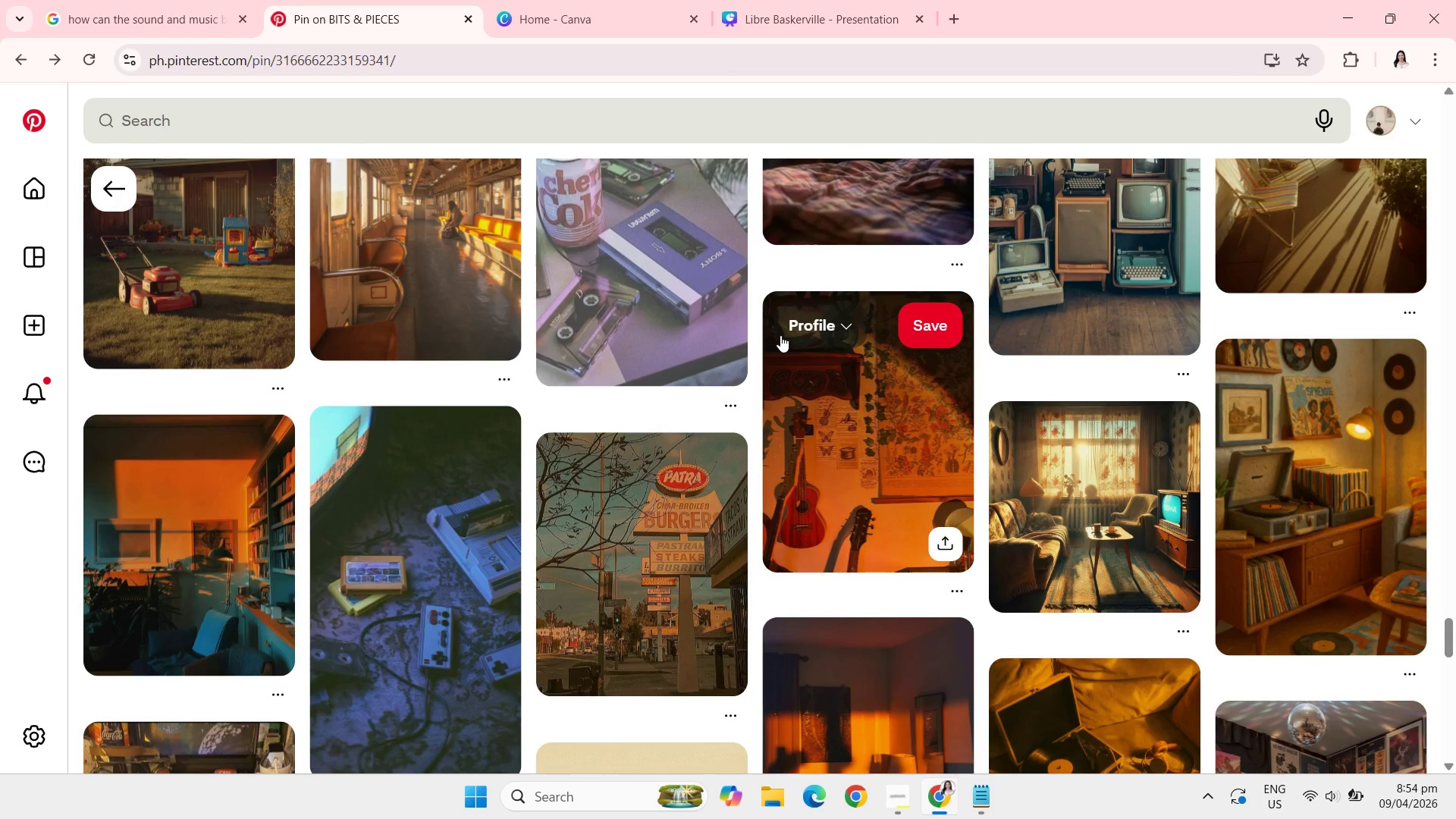 
wait(10.84)
 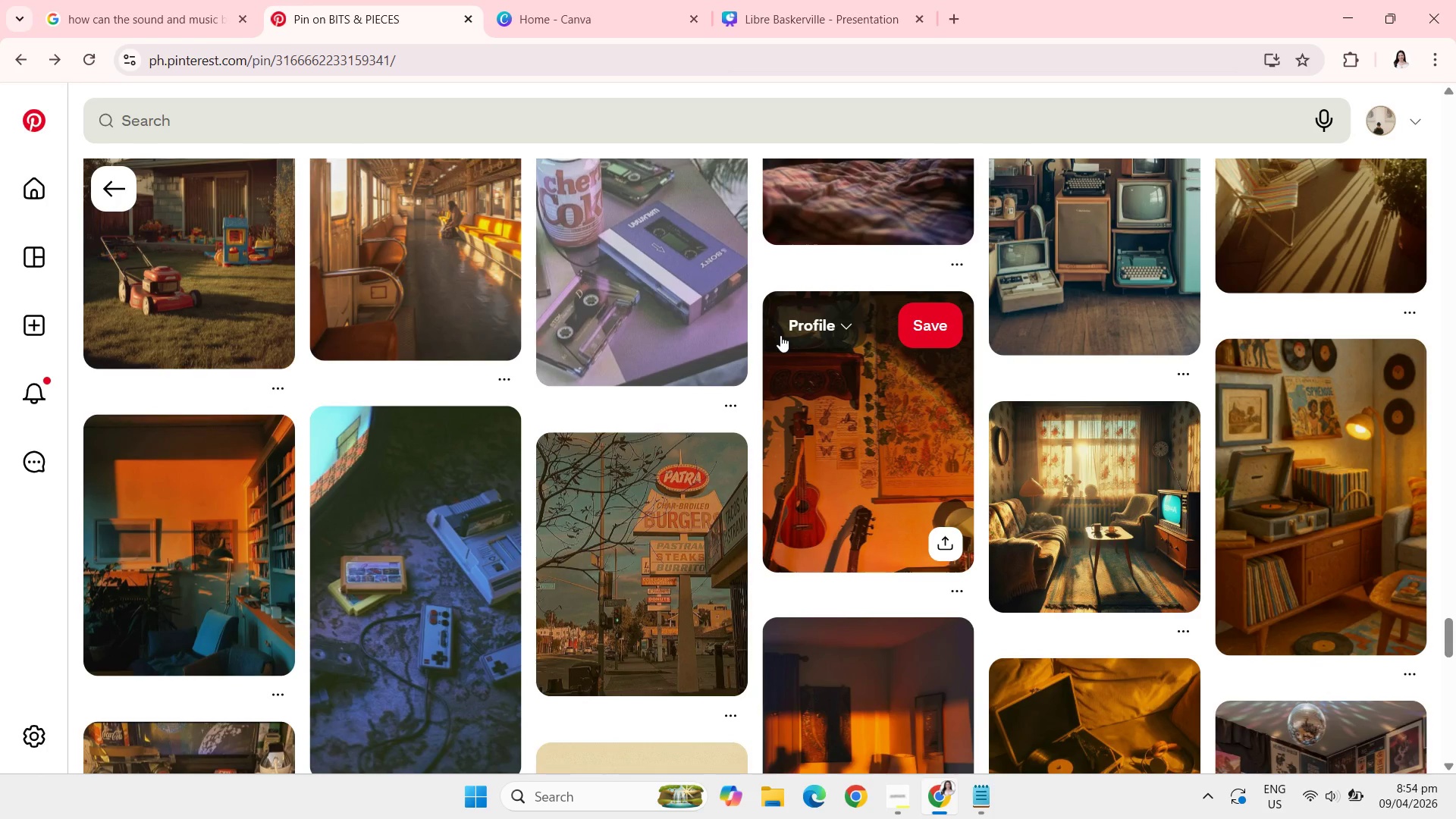 
scroll: coordinate [780, 335], scroll_direction: down, amount: 6.0
 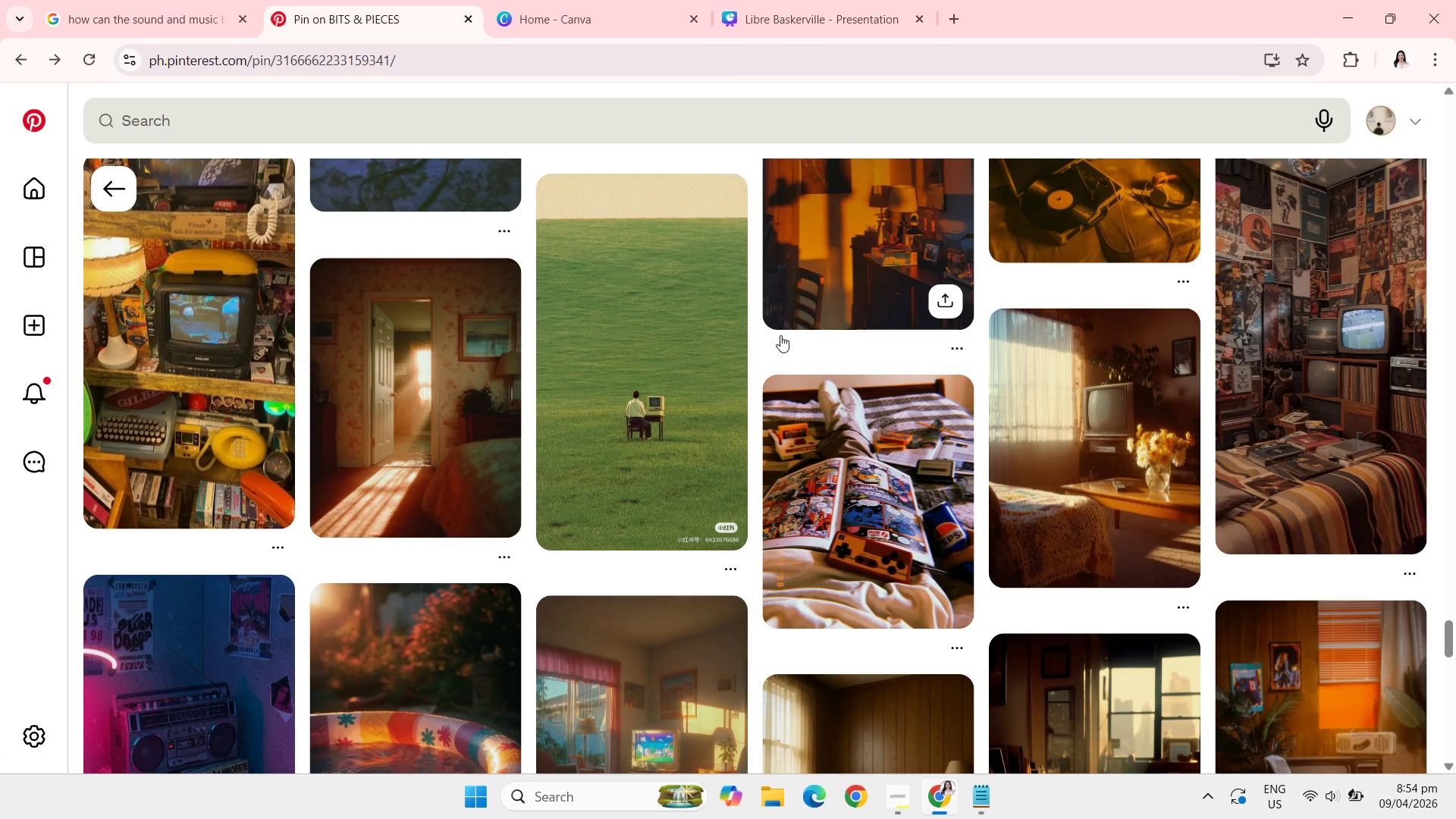 
scroll: coordinate [780, 335], scroll_direction: down, amount: 3.0
 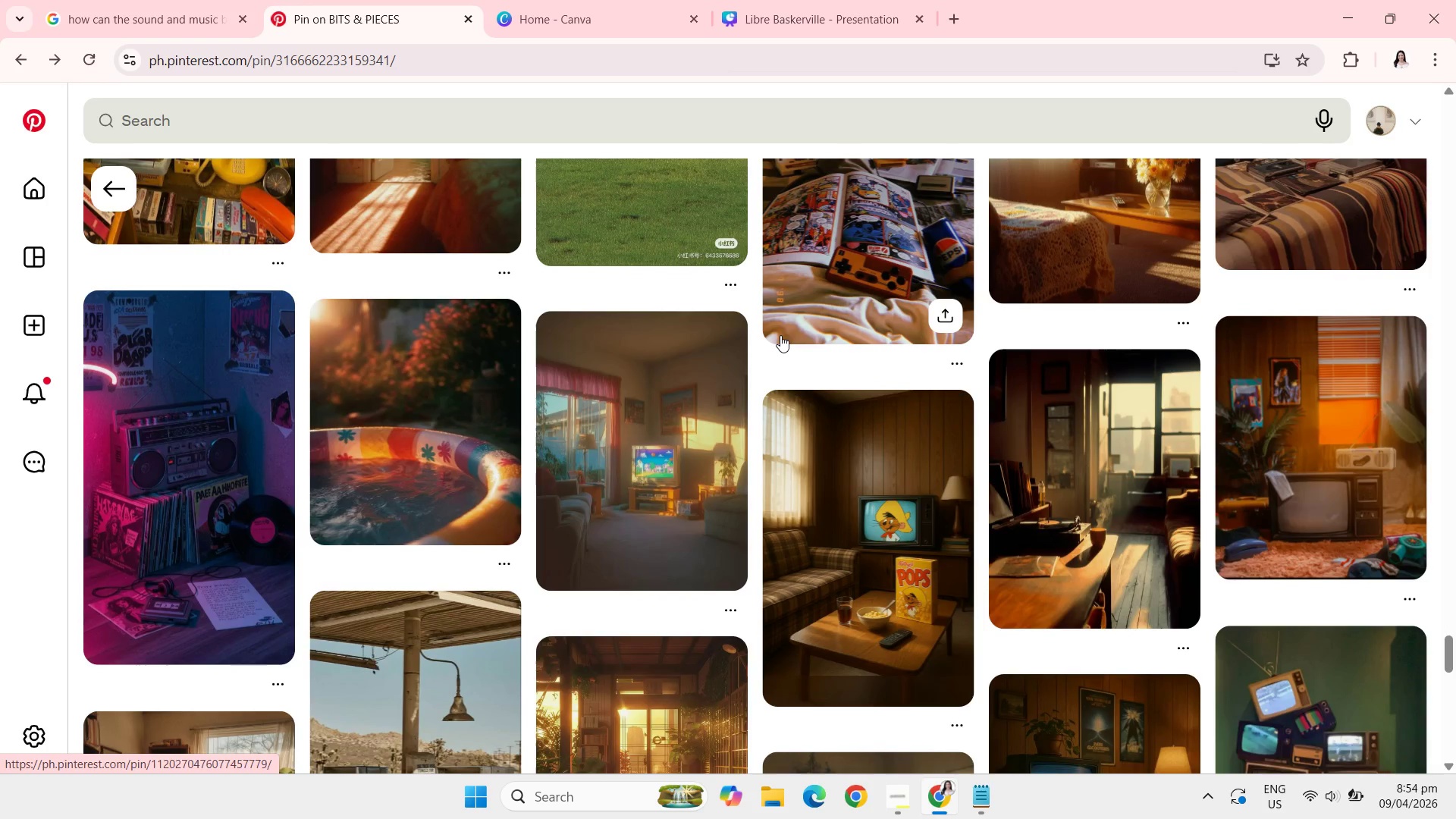 
wait(8.4)
 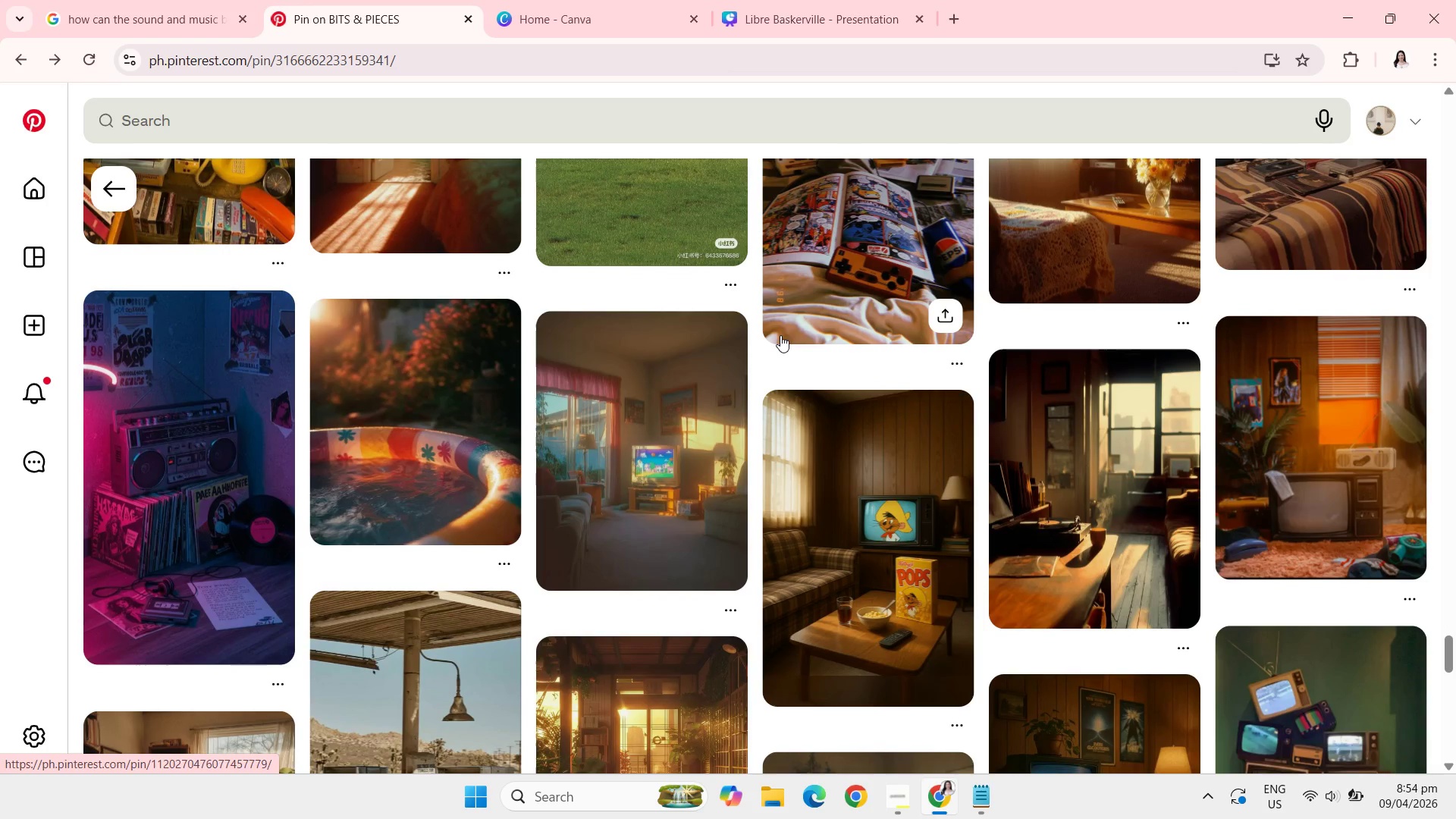 
scroll: coordinate [780, 335], scroll_direction: down, amount: 2.0
 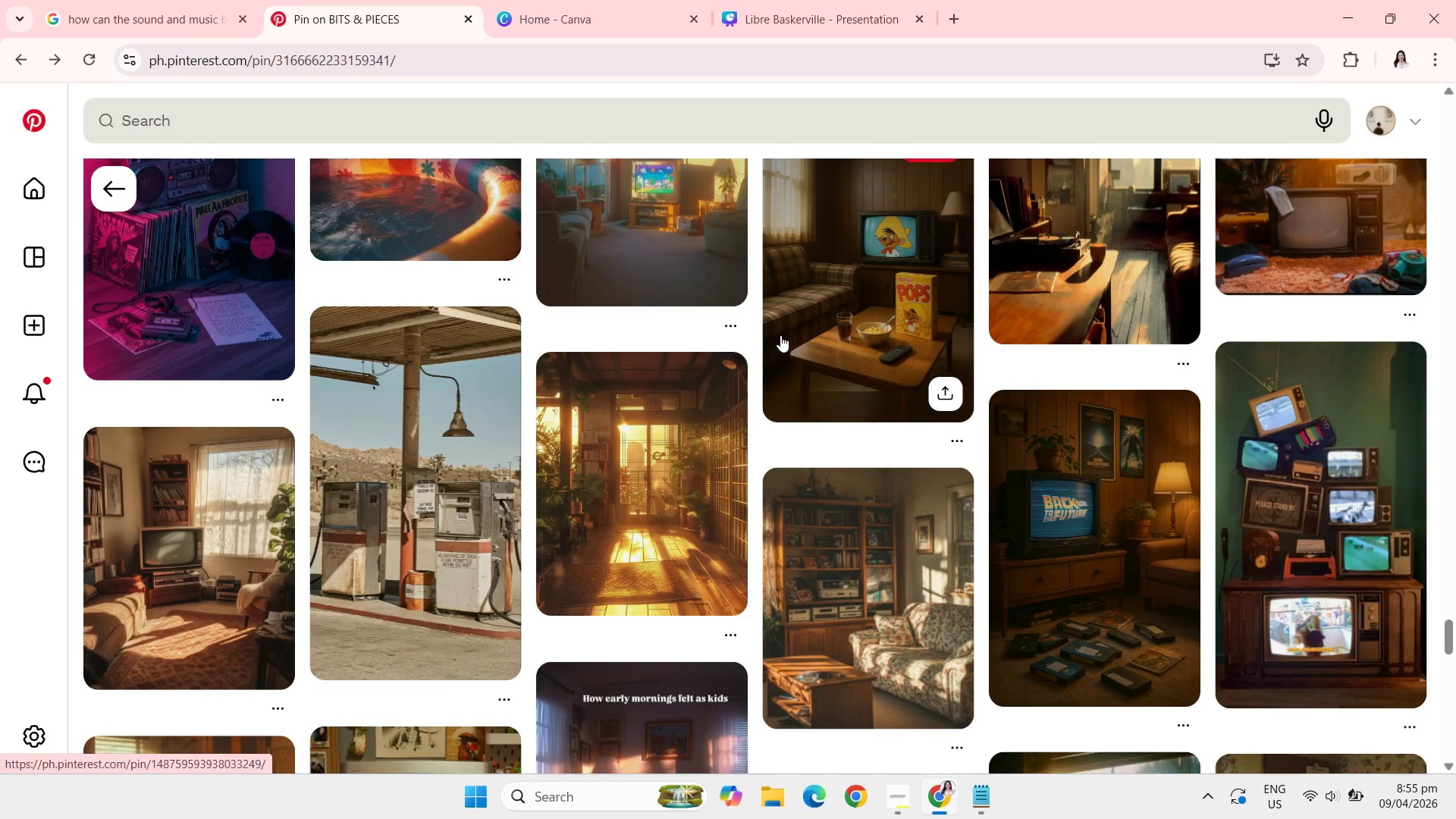 
wait(5.64)
 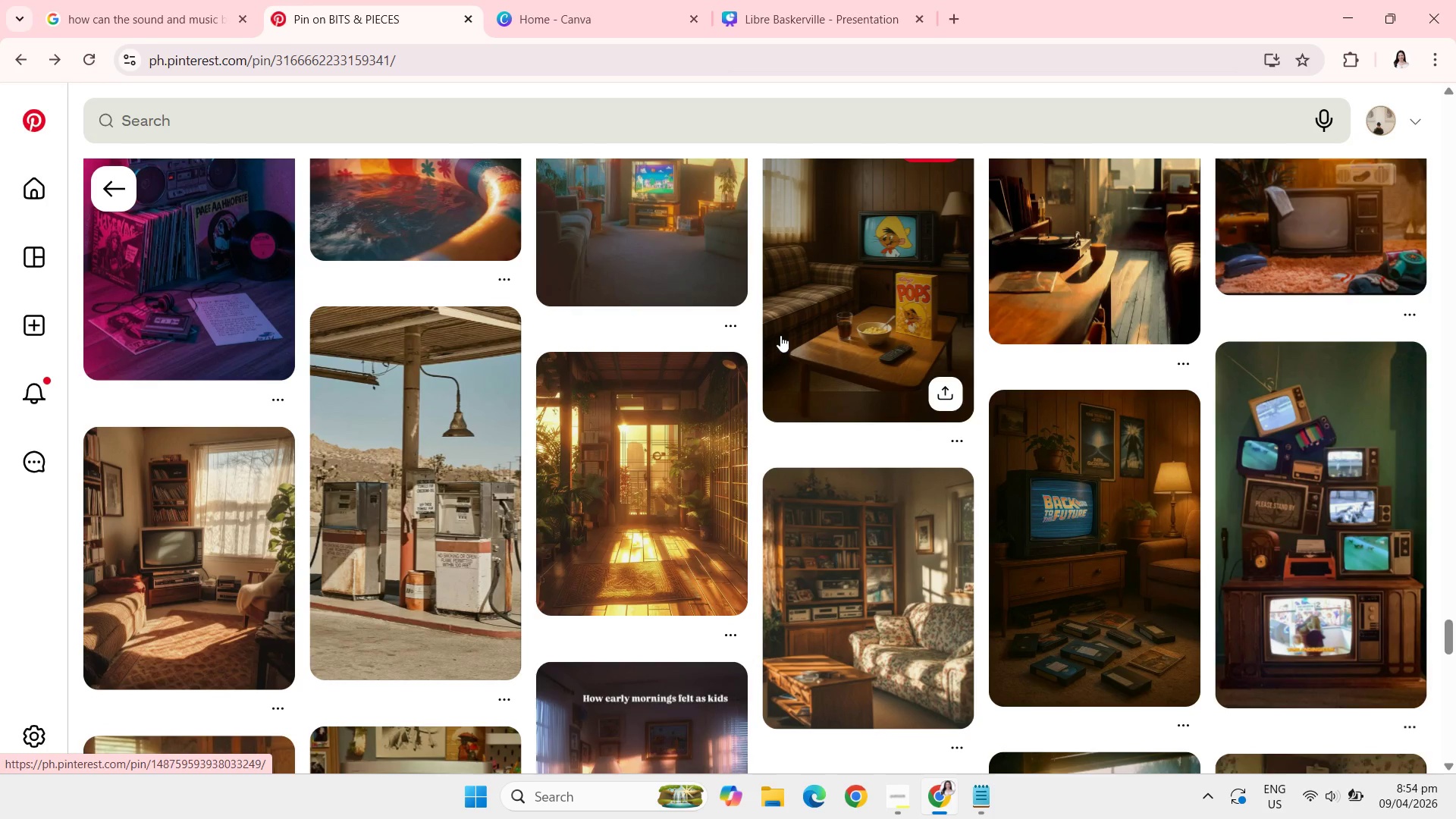 
scroll: coordinate [780, 335], scroll_direction: down, amount: 5.0
 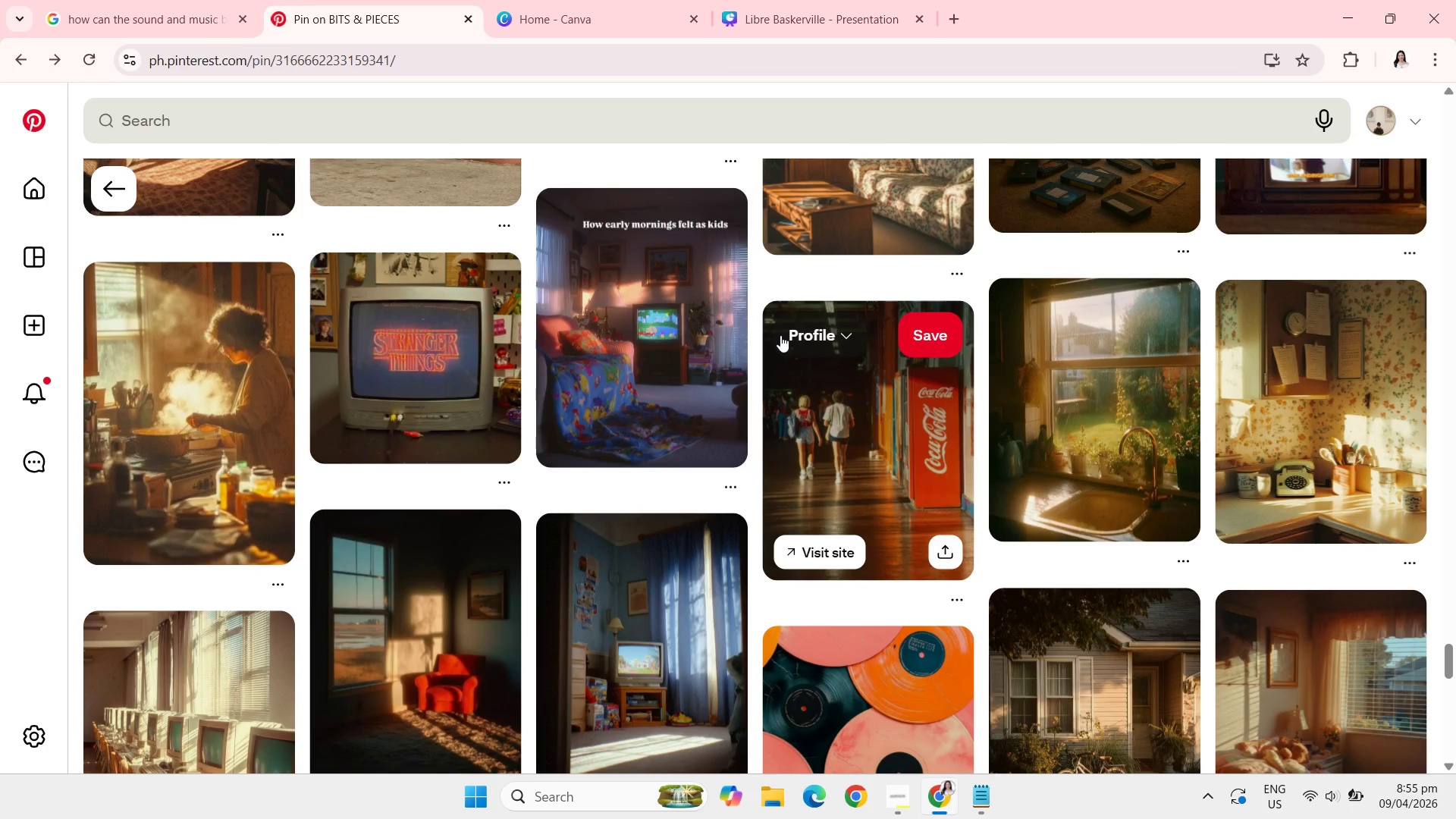 
scroll: coordinate [780, 335], scroll_direction: down, amount: 1.0
 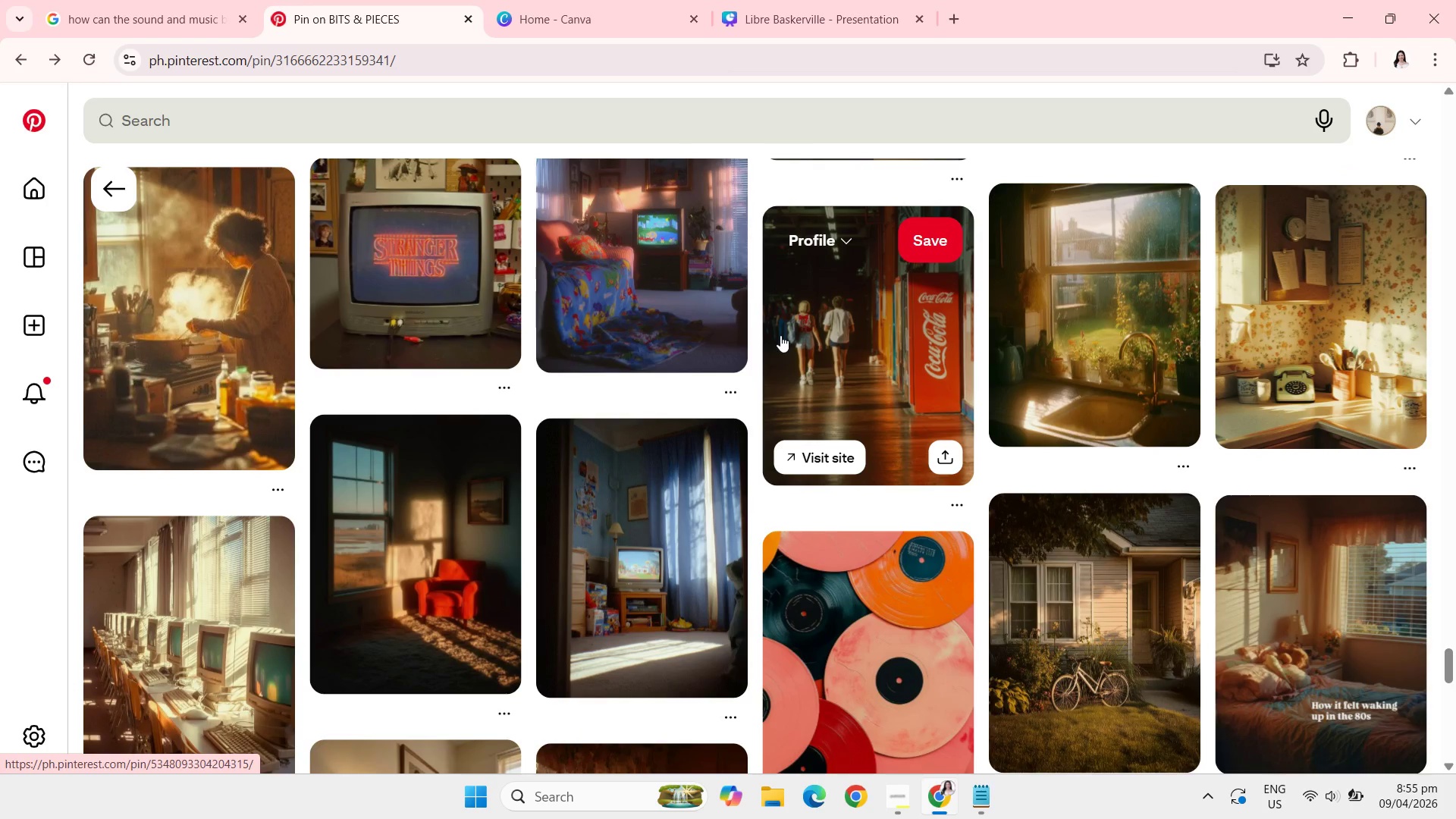 
wait(5.02)
 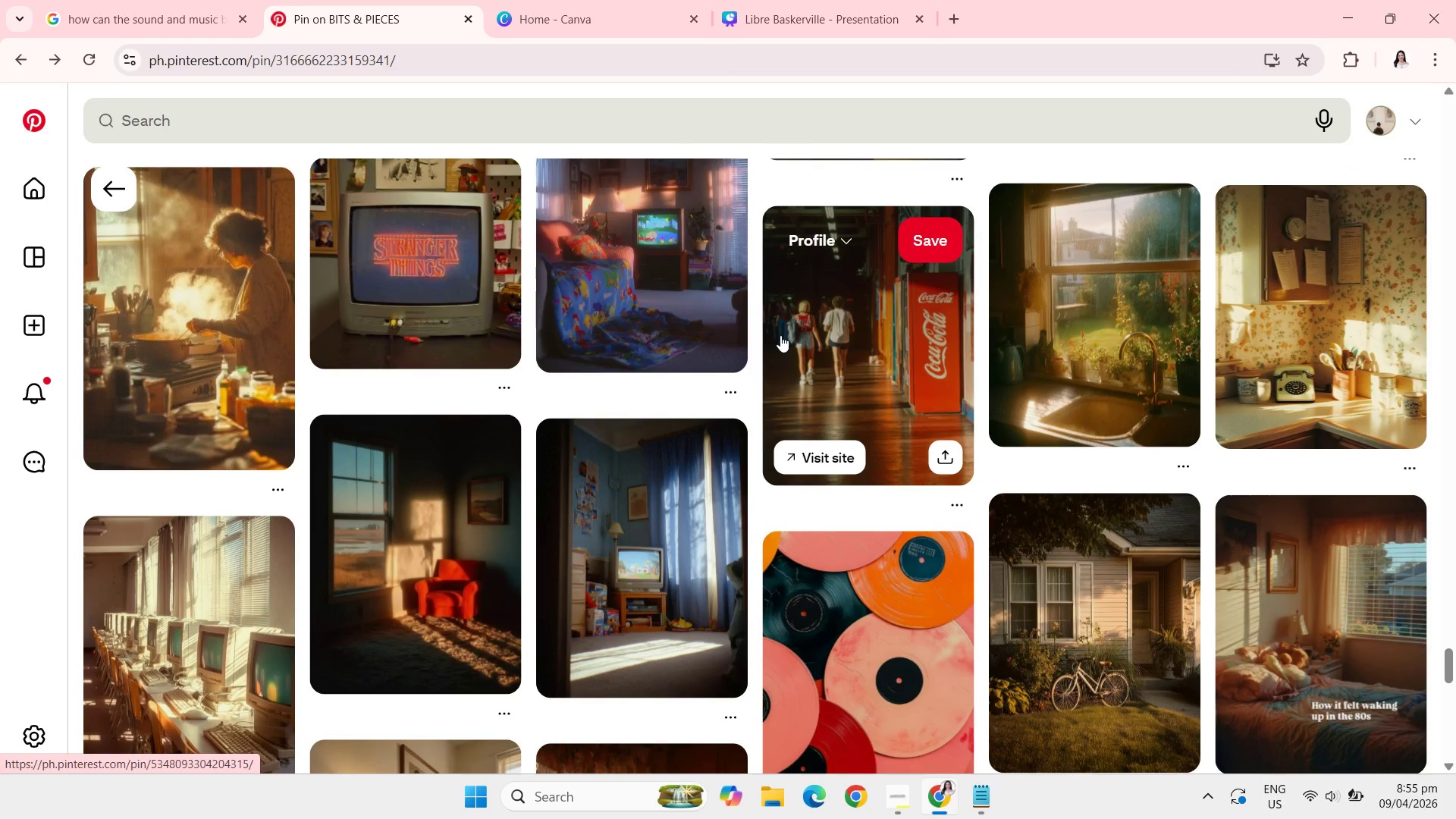 
scroll: coordinate [780, 335], scroll_direction: down, amount: 5.0
 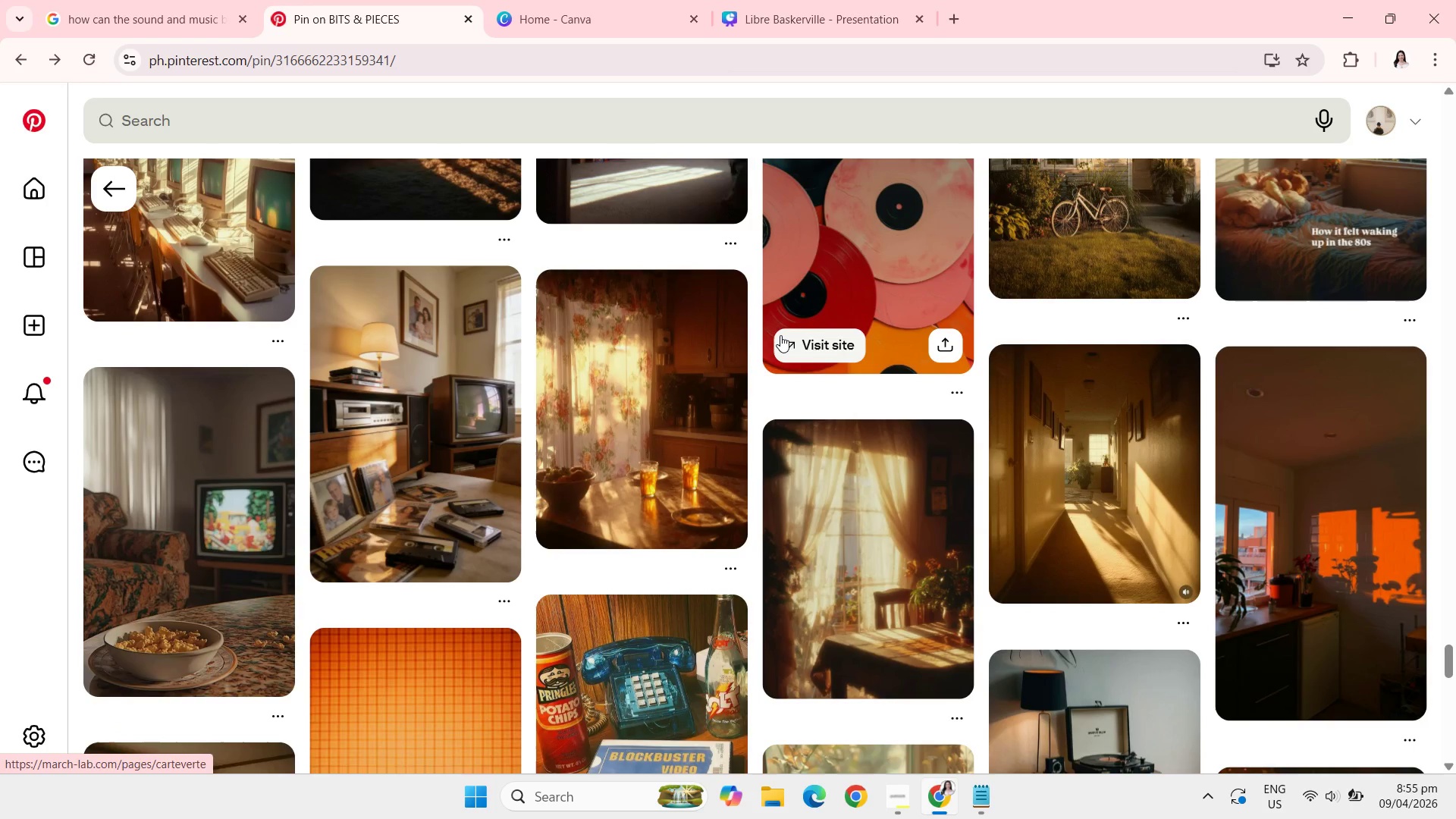 
scroll: coordinate [783, 334], scroll_direction: down, amount: 5.0
 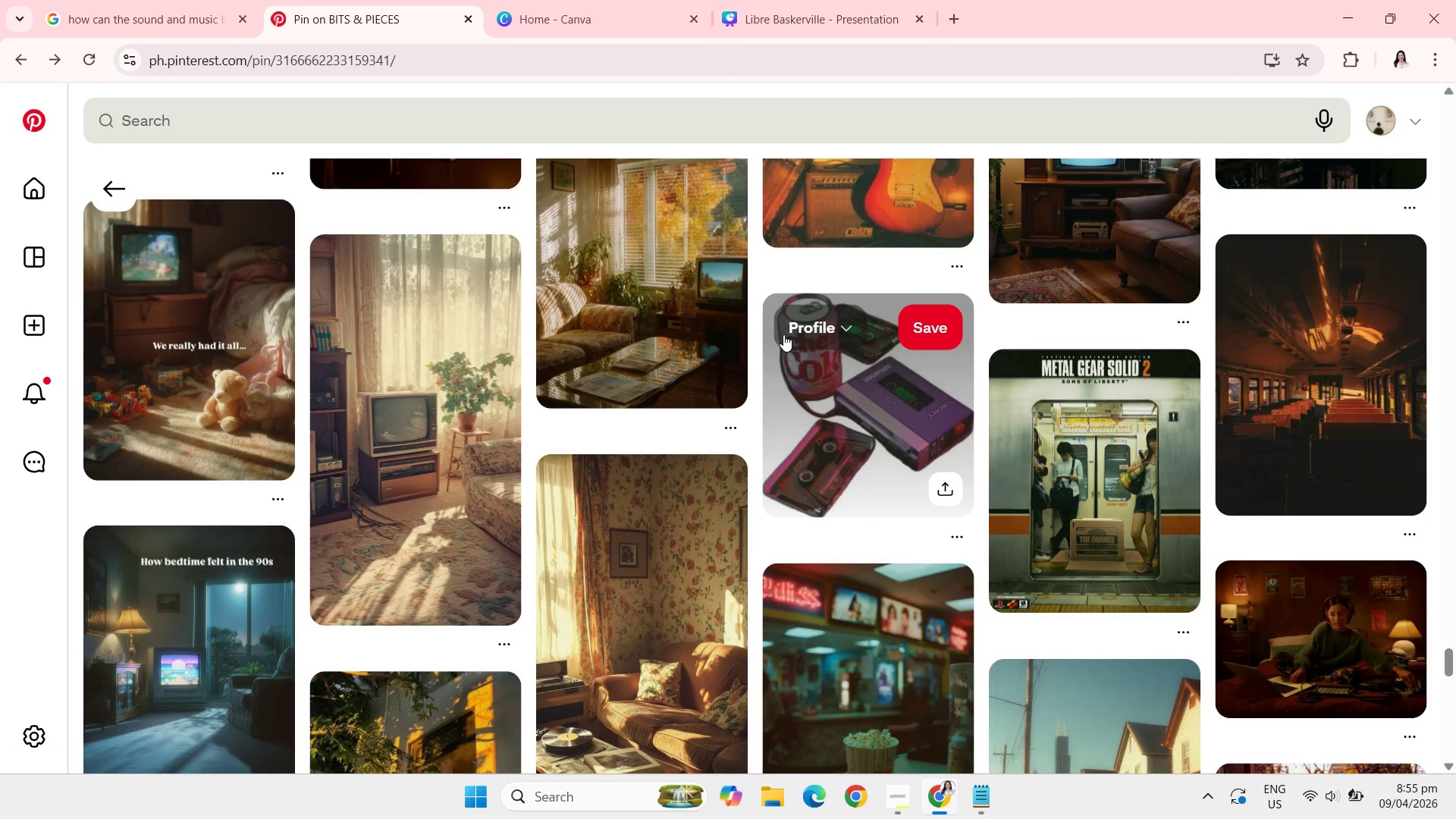 
scroll: coordinate [783, 334], scroll_direction: down, amount: 6.0
 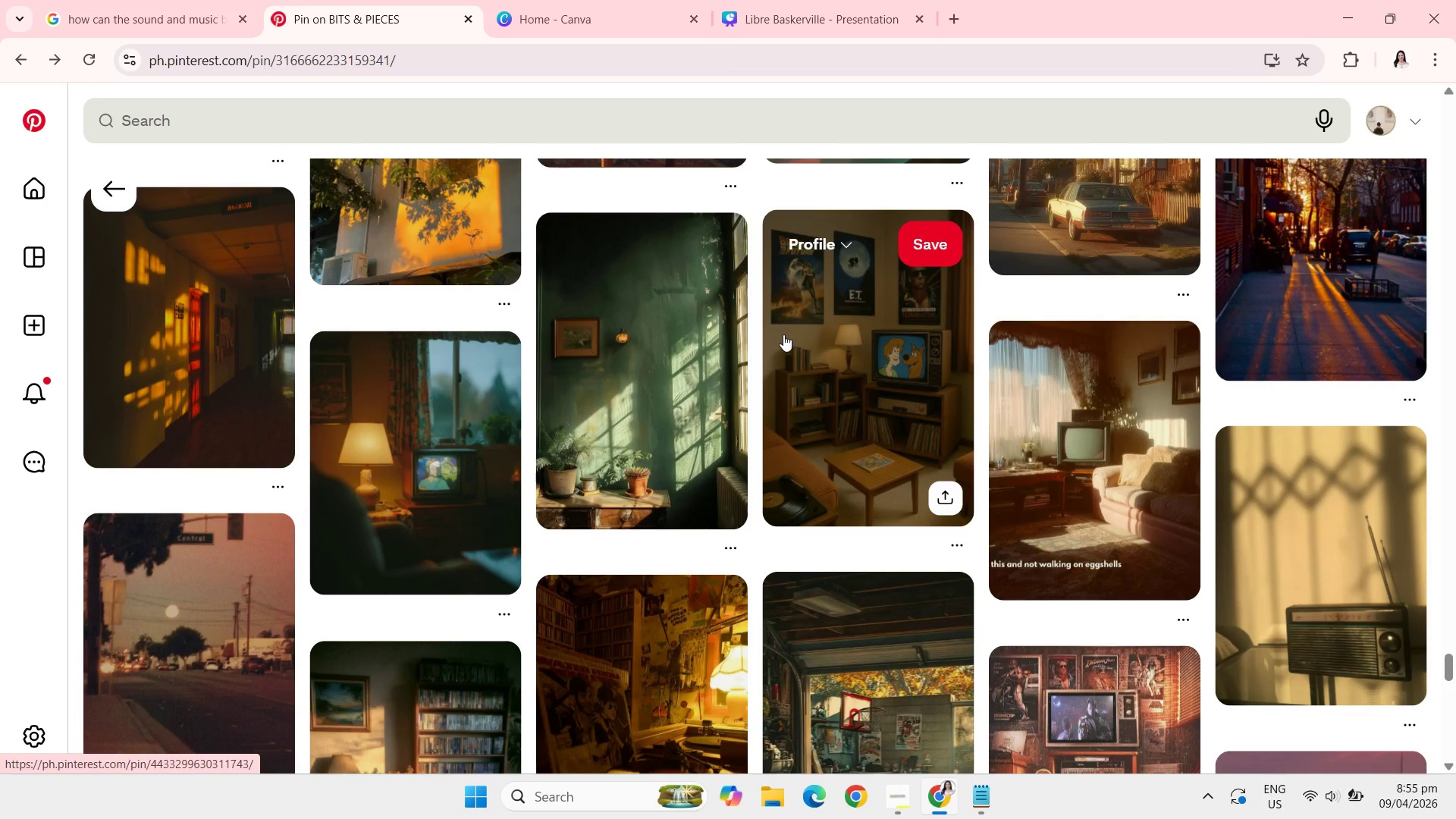 
scroll: coordinate [783, 334], scroll_direction: down, amount: 5.0
 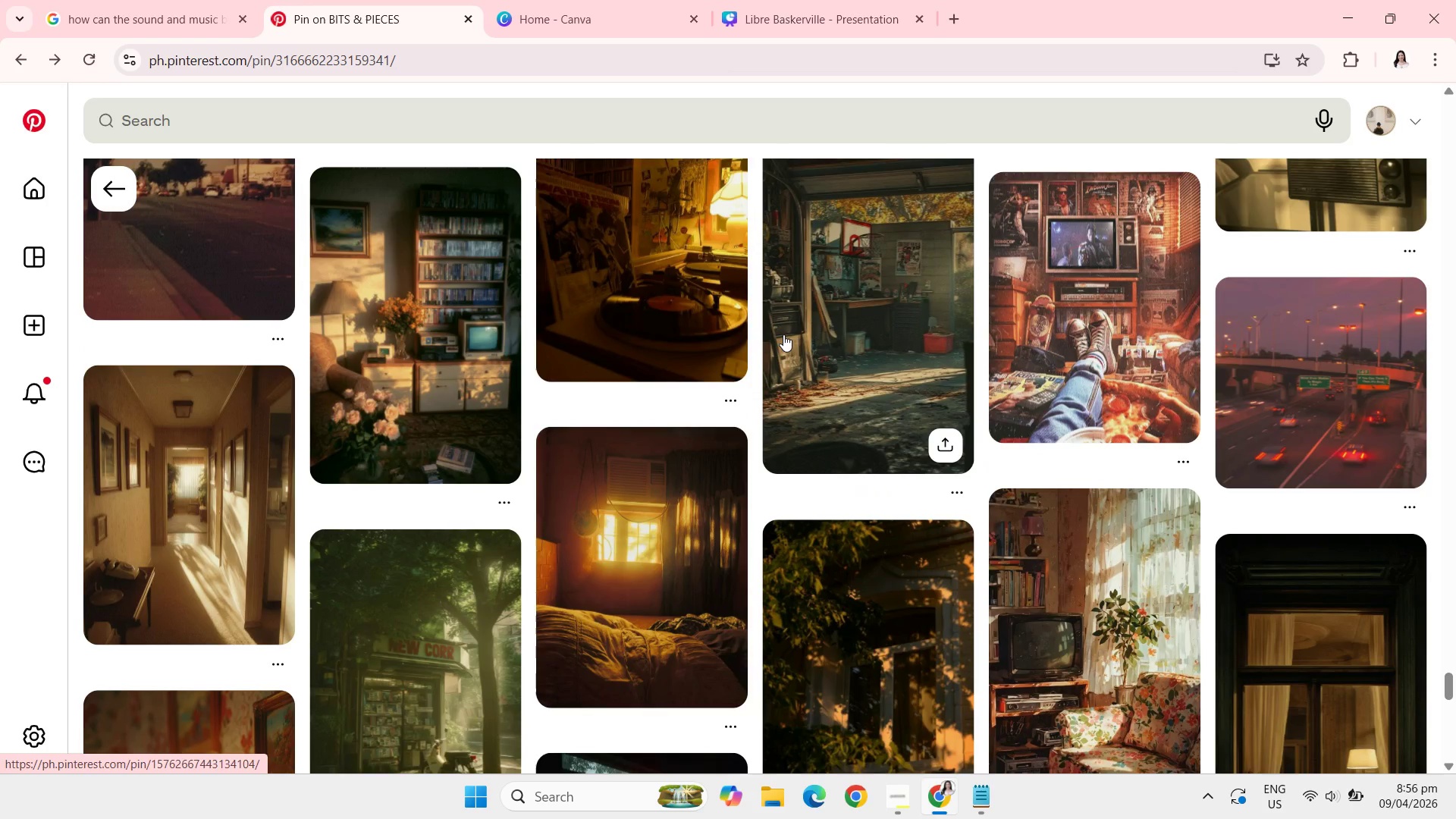 
scroll: coordinate [783, 334], scroll_direction: down, amount: 5.0
 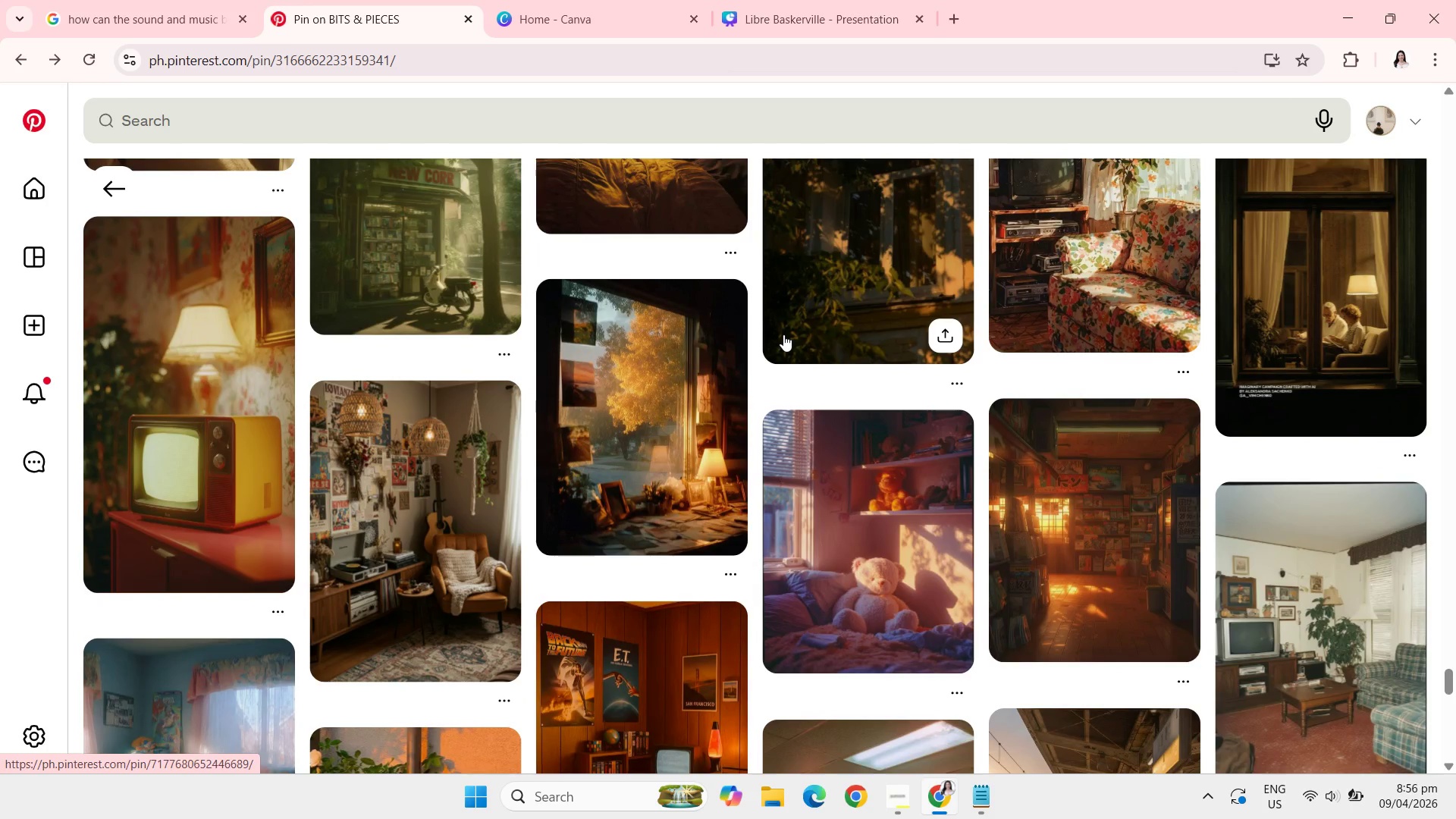 
wait(5.07)
 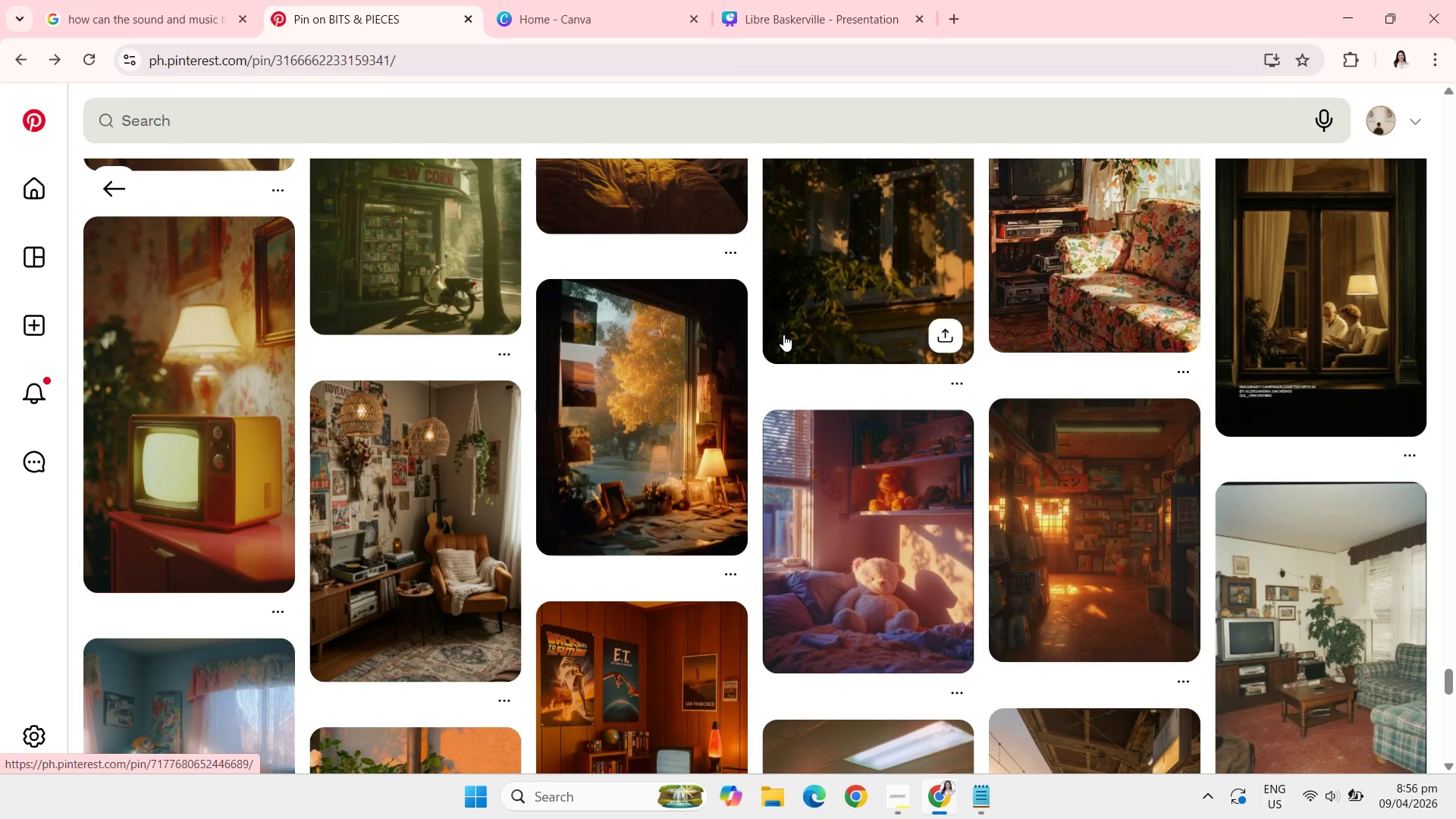 
scroll: coordinate [783, 334], scroll_direction: down, amount: 5.0
 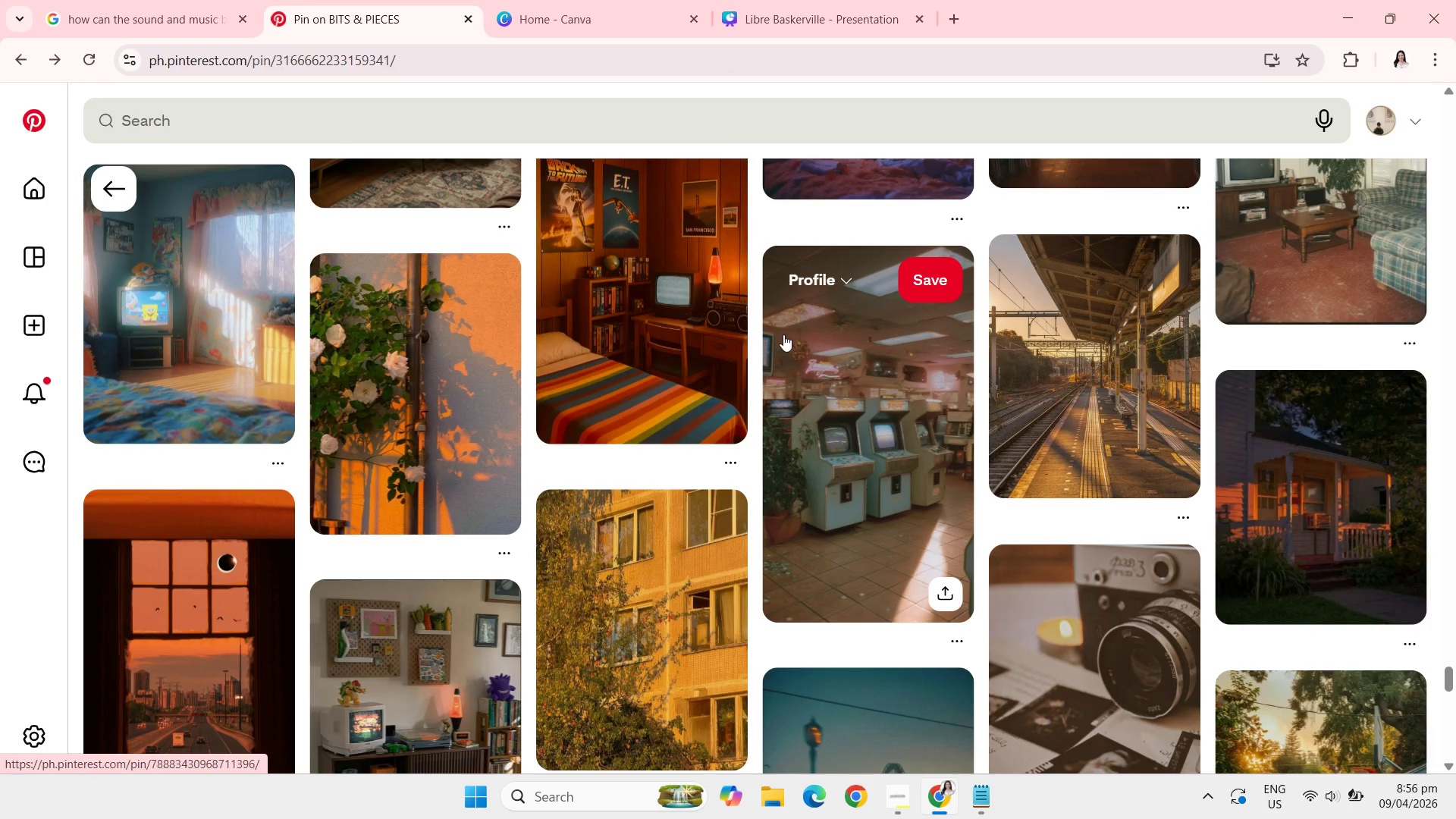 
scroll: coordinate [783, 334], scroll_direction: down, amount: 2.0
 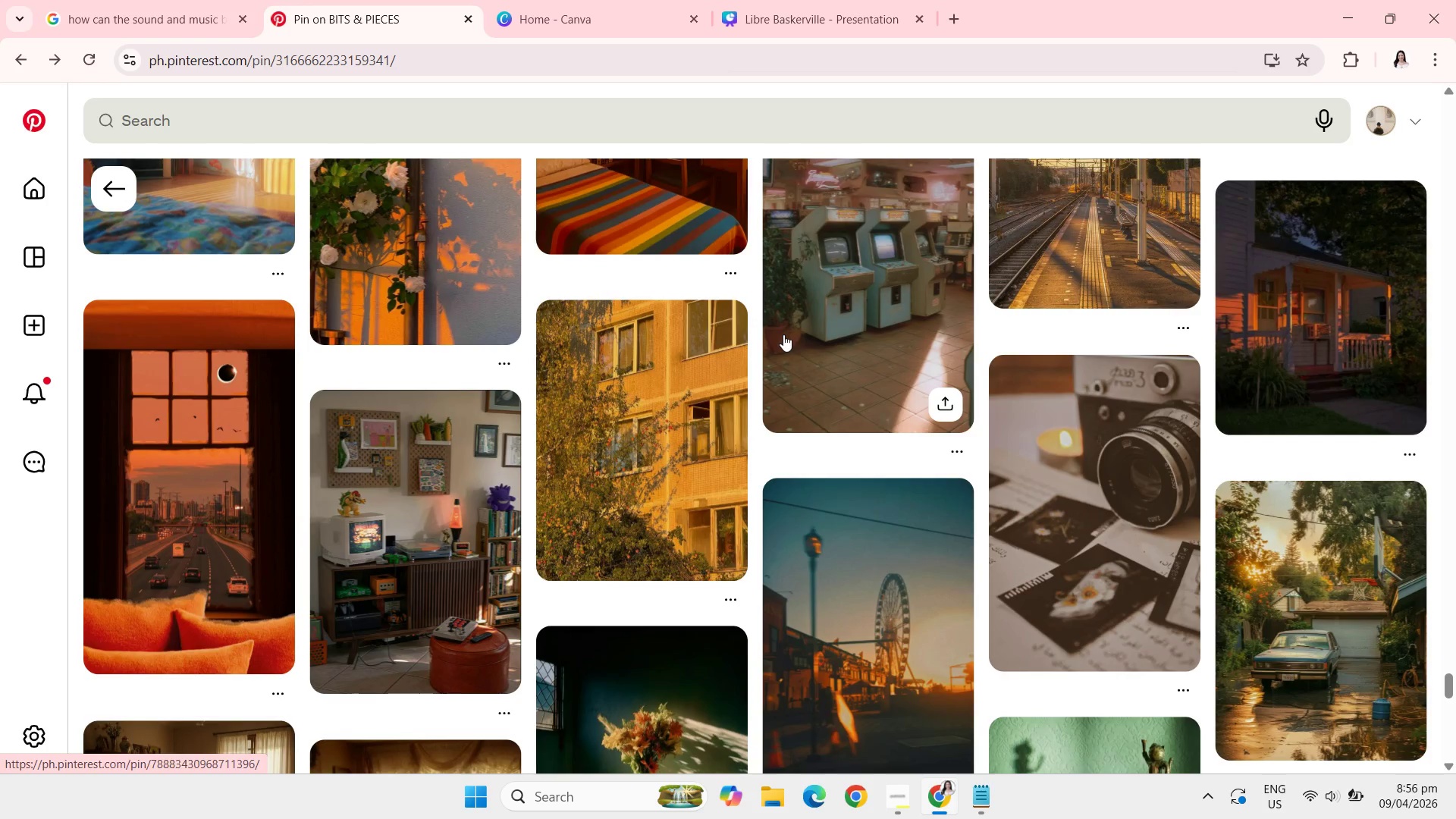 
wait(5.08)
 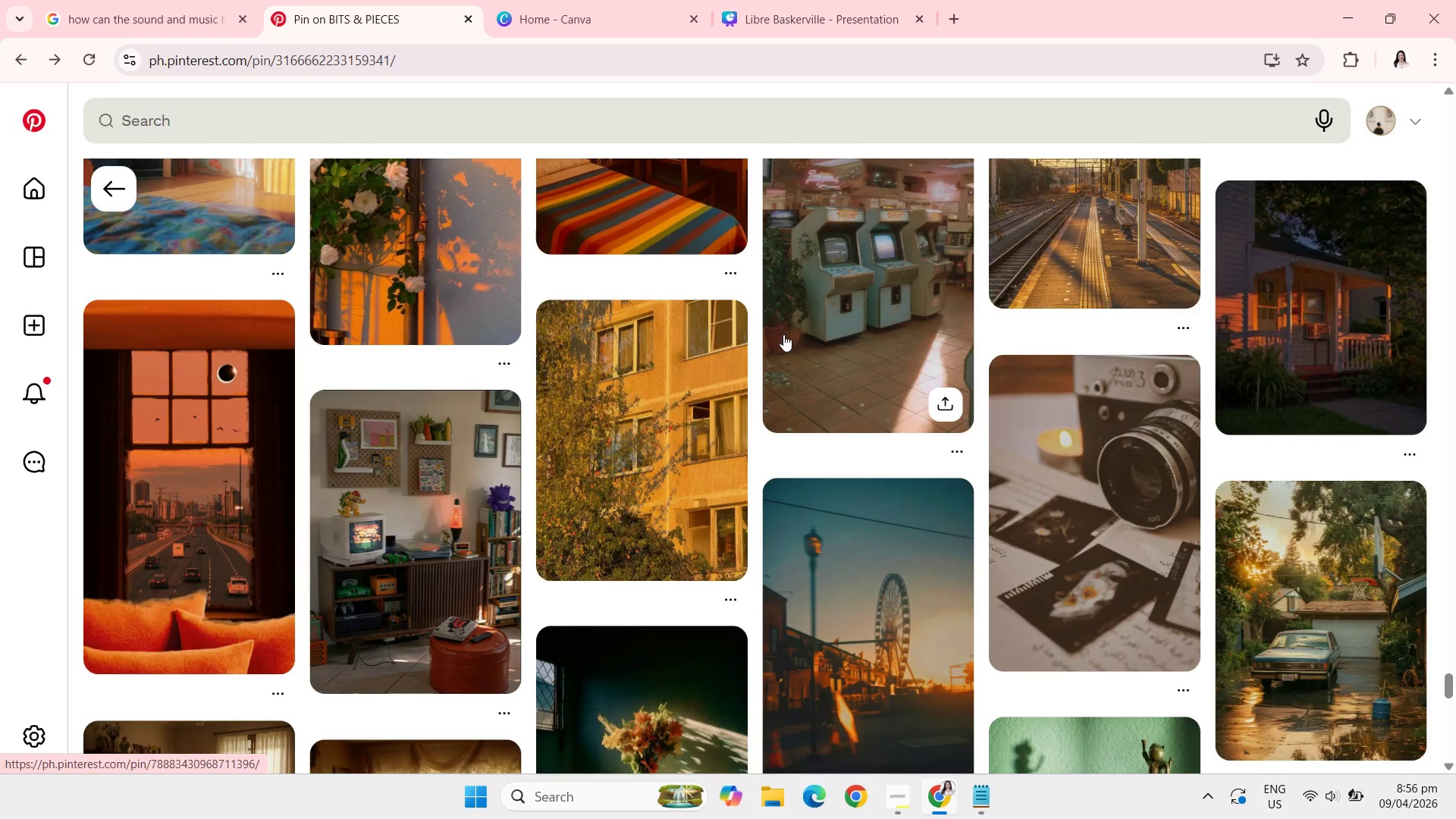 
scroll: coordinate [783, 334], scroll_direction: down, amount: 5.0
 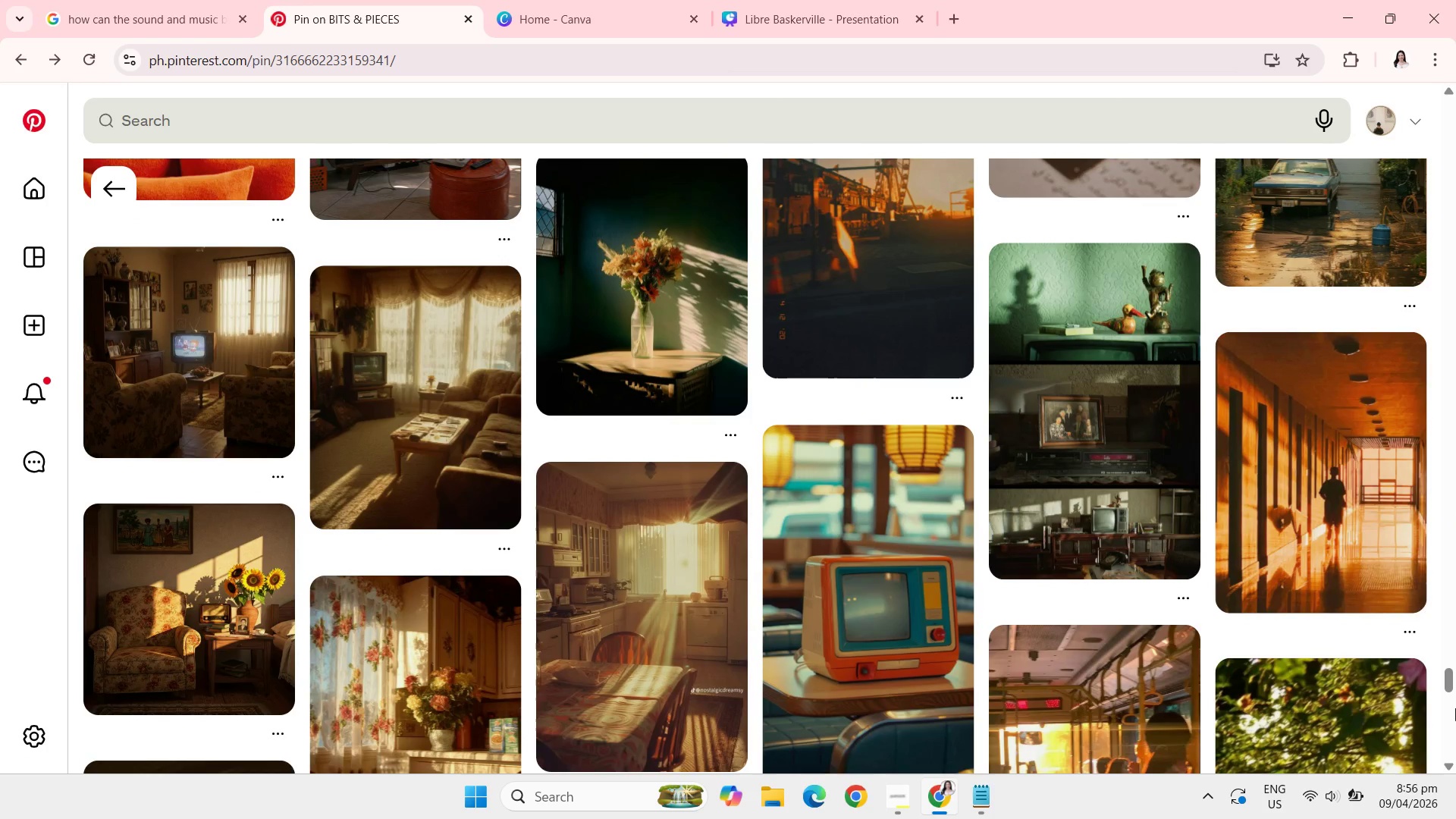 
wait(11.92)
 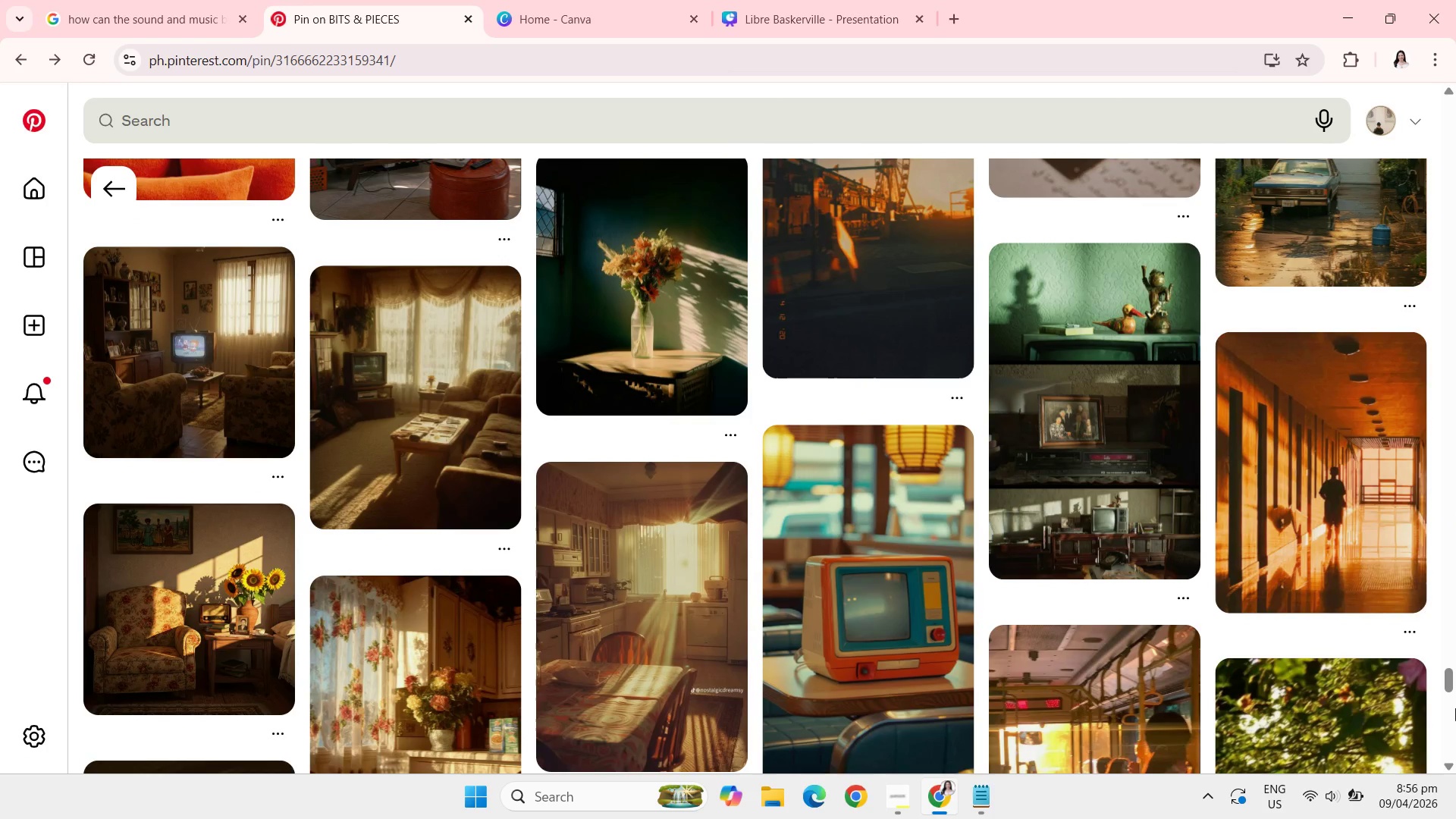 
scroll: coordinate [1455, 708], scroll_direction: down, amount: 7.0
 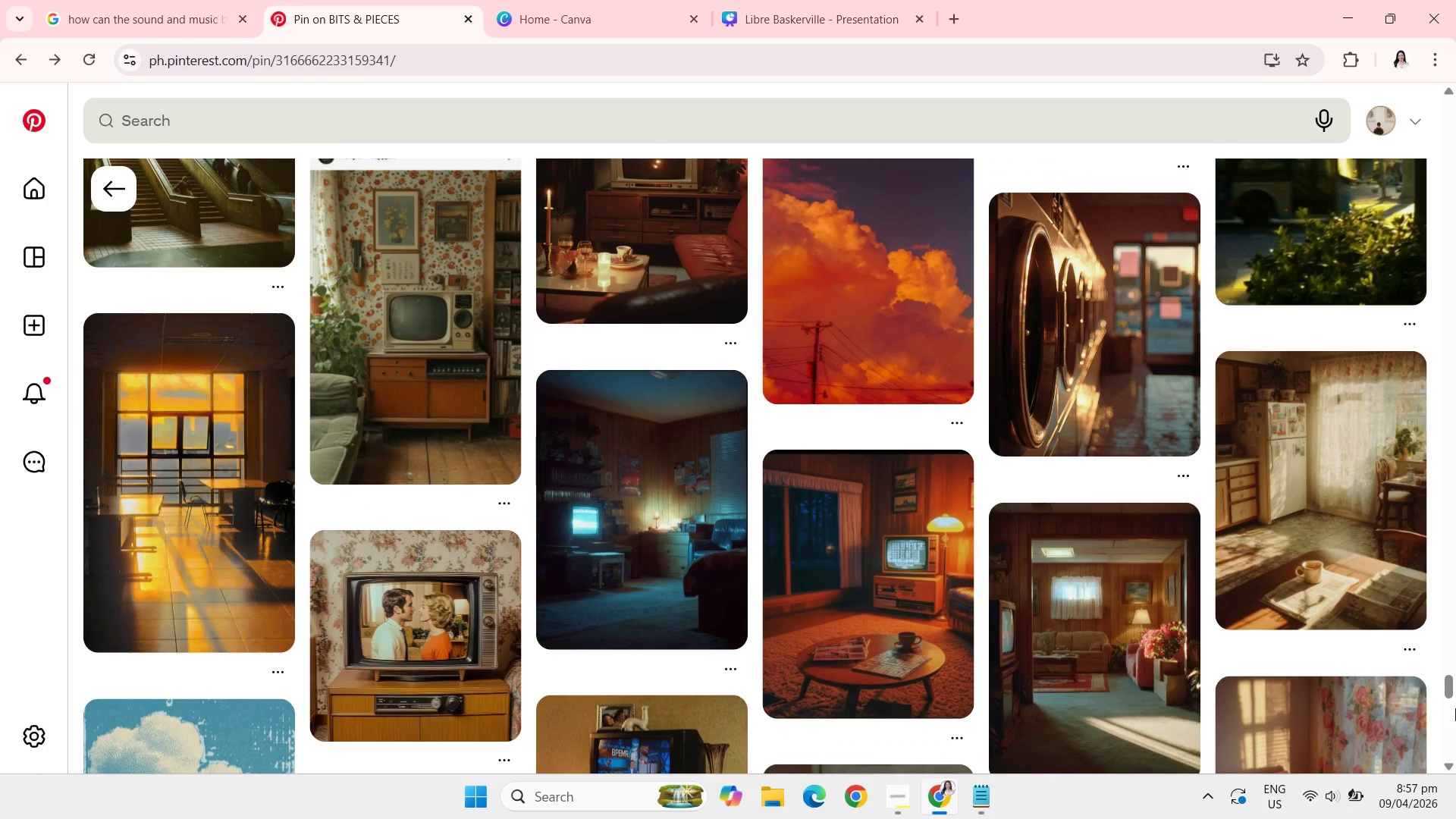 
scroll: coordinate [1455, 708], scroll_direction: down, amount: 4.0
 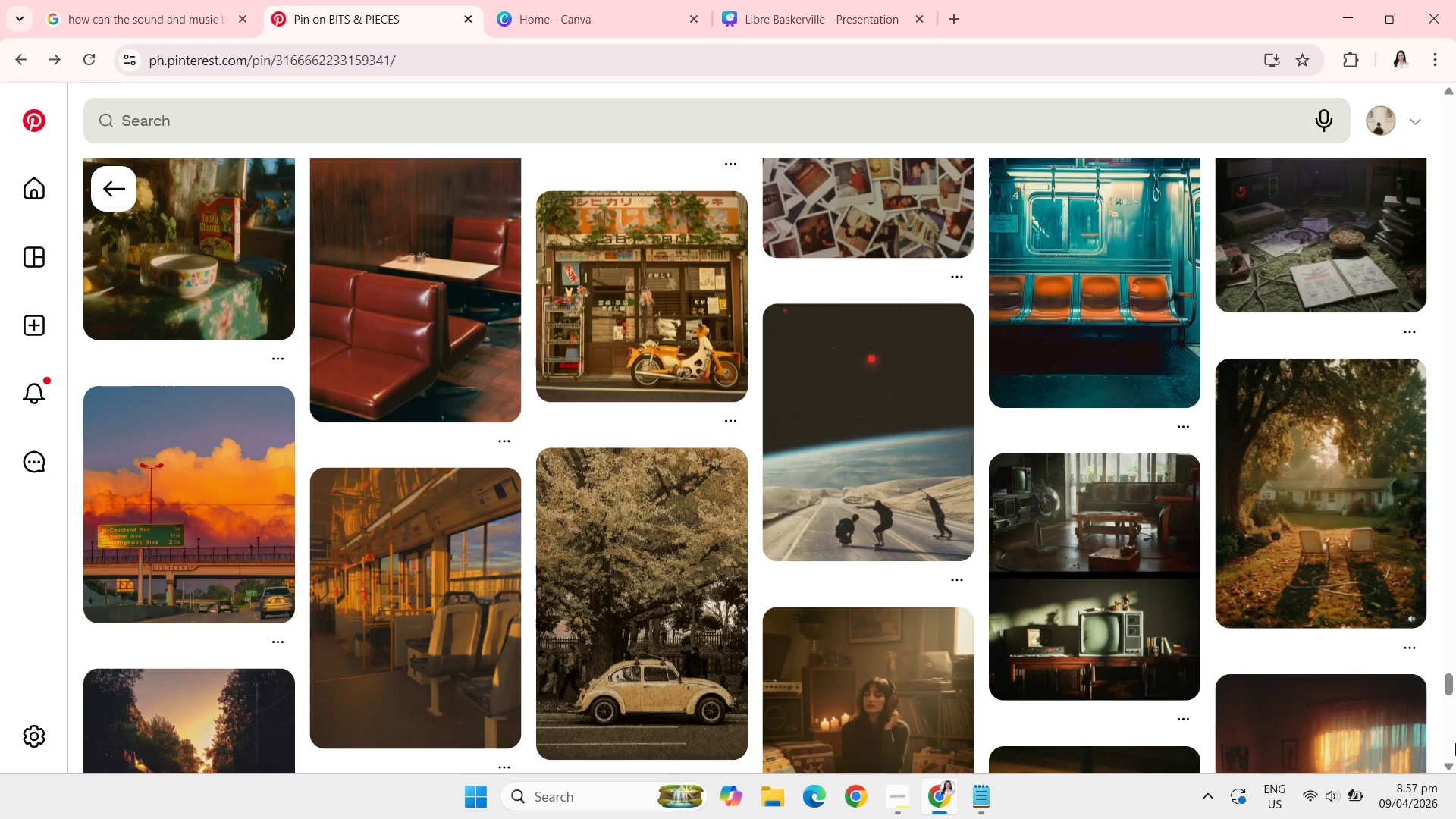 
wait(7.22)
 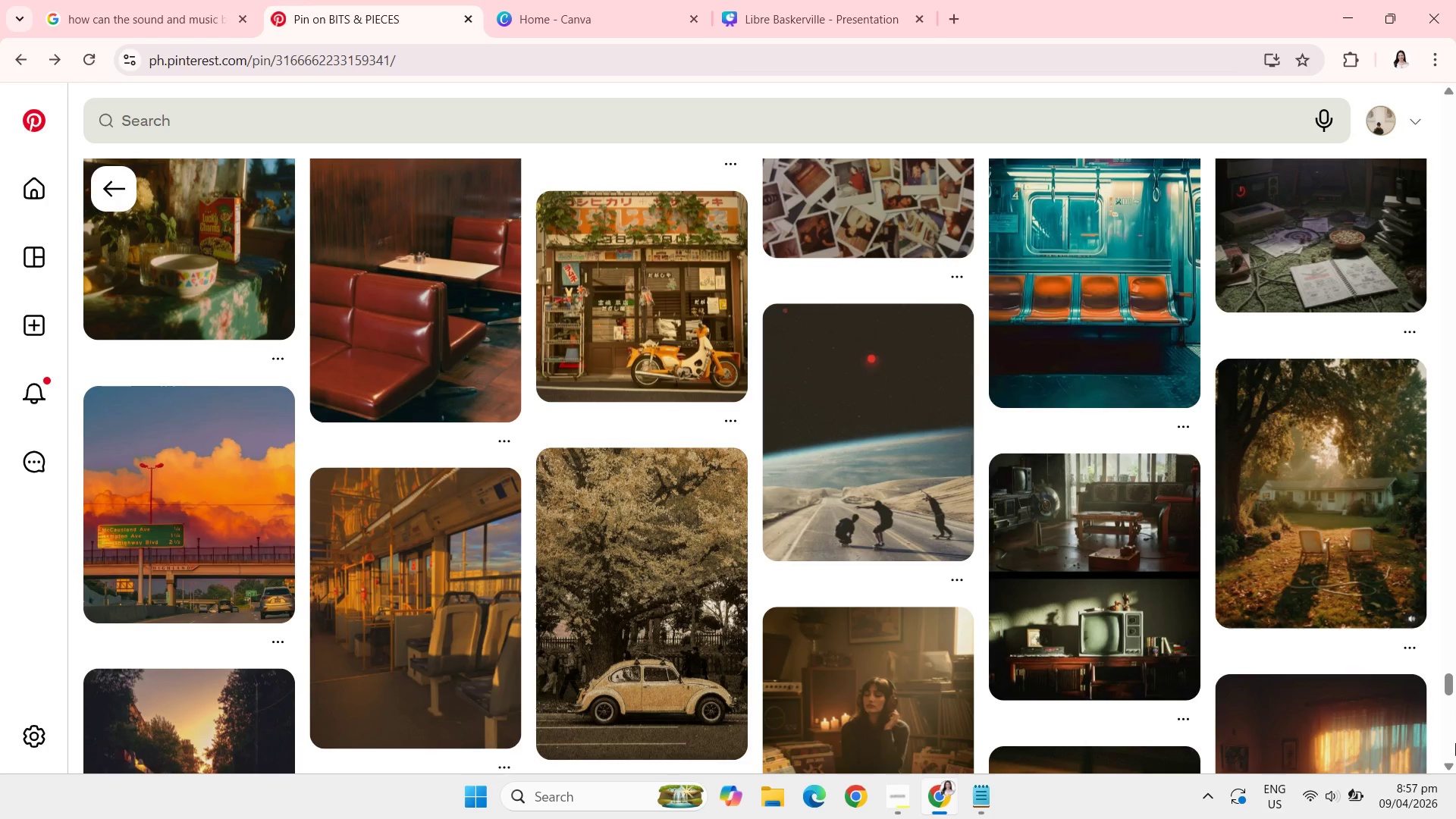 
left_click([907, 794])